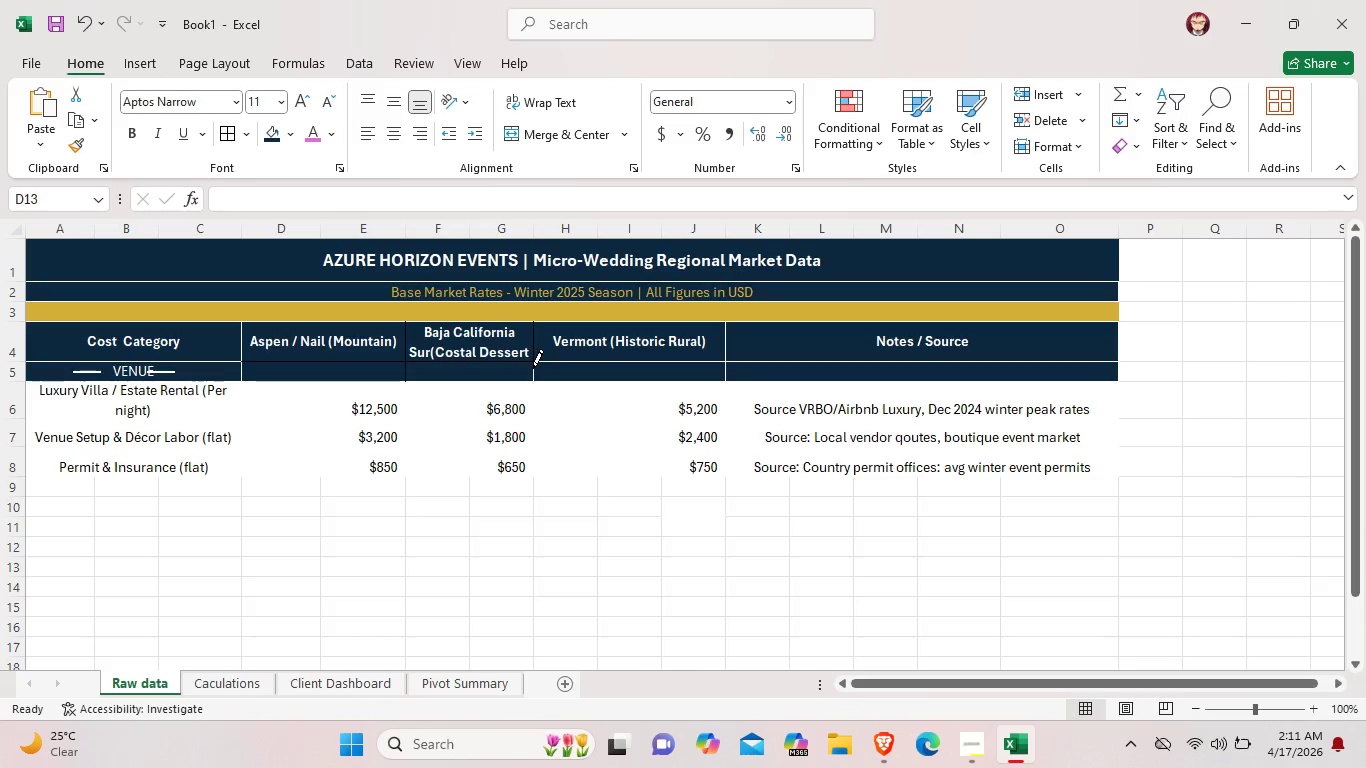 
left_click([533, 368])
 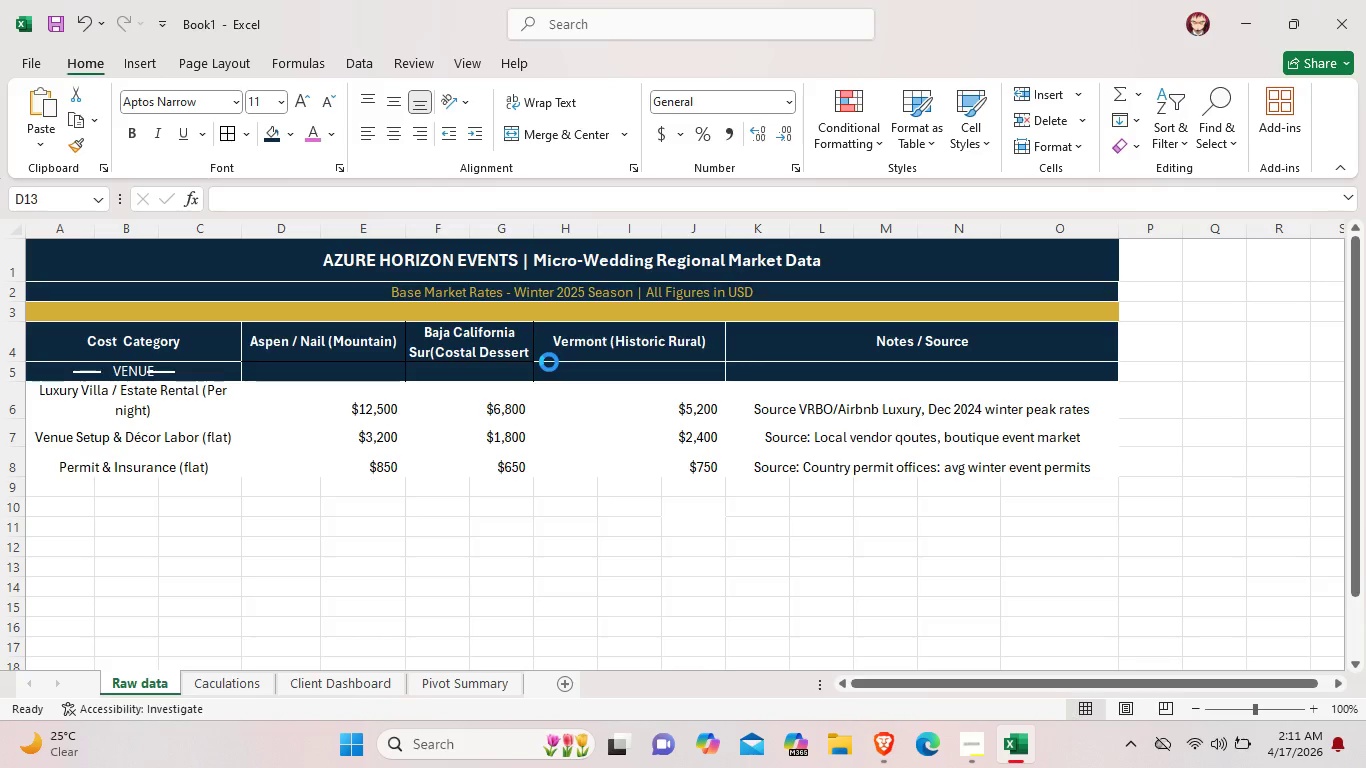 
left_click([549, 363])
 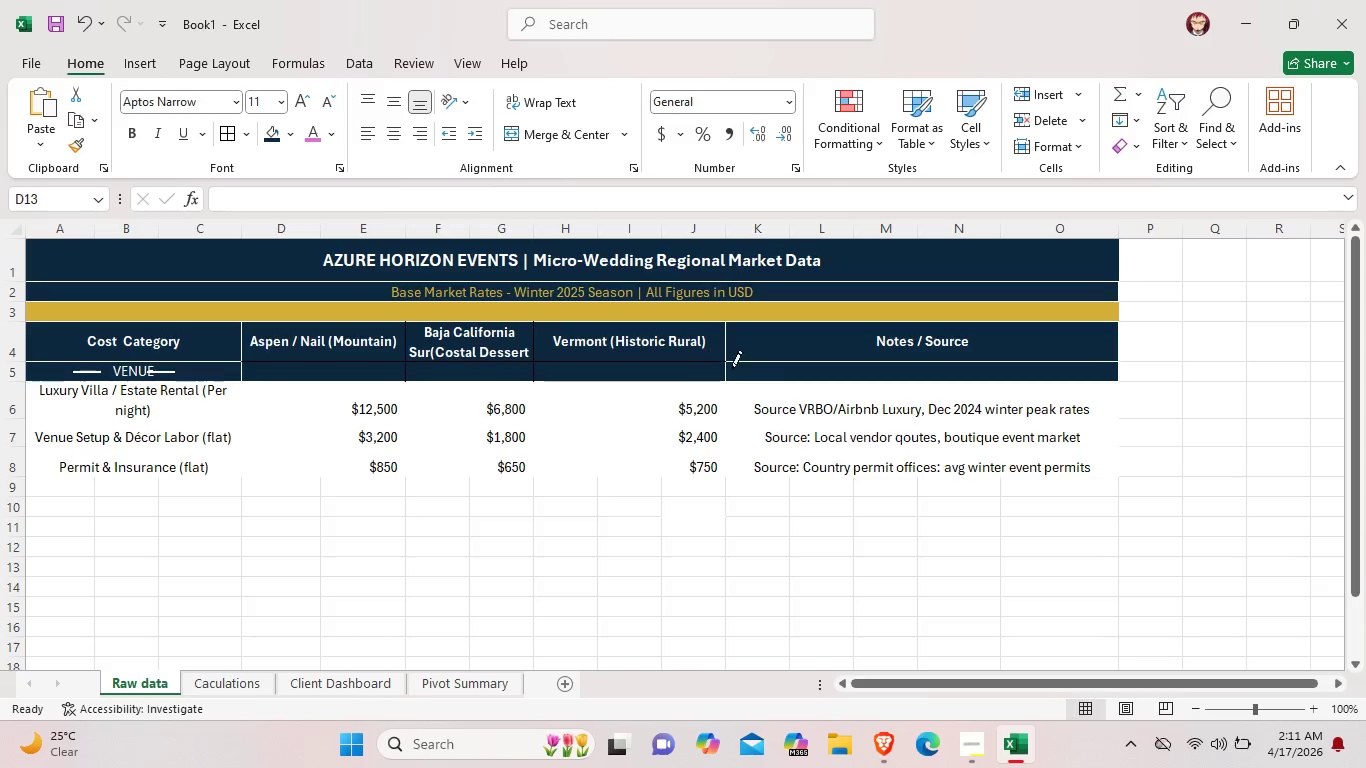 
wait(5.41)
 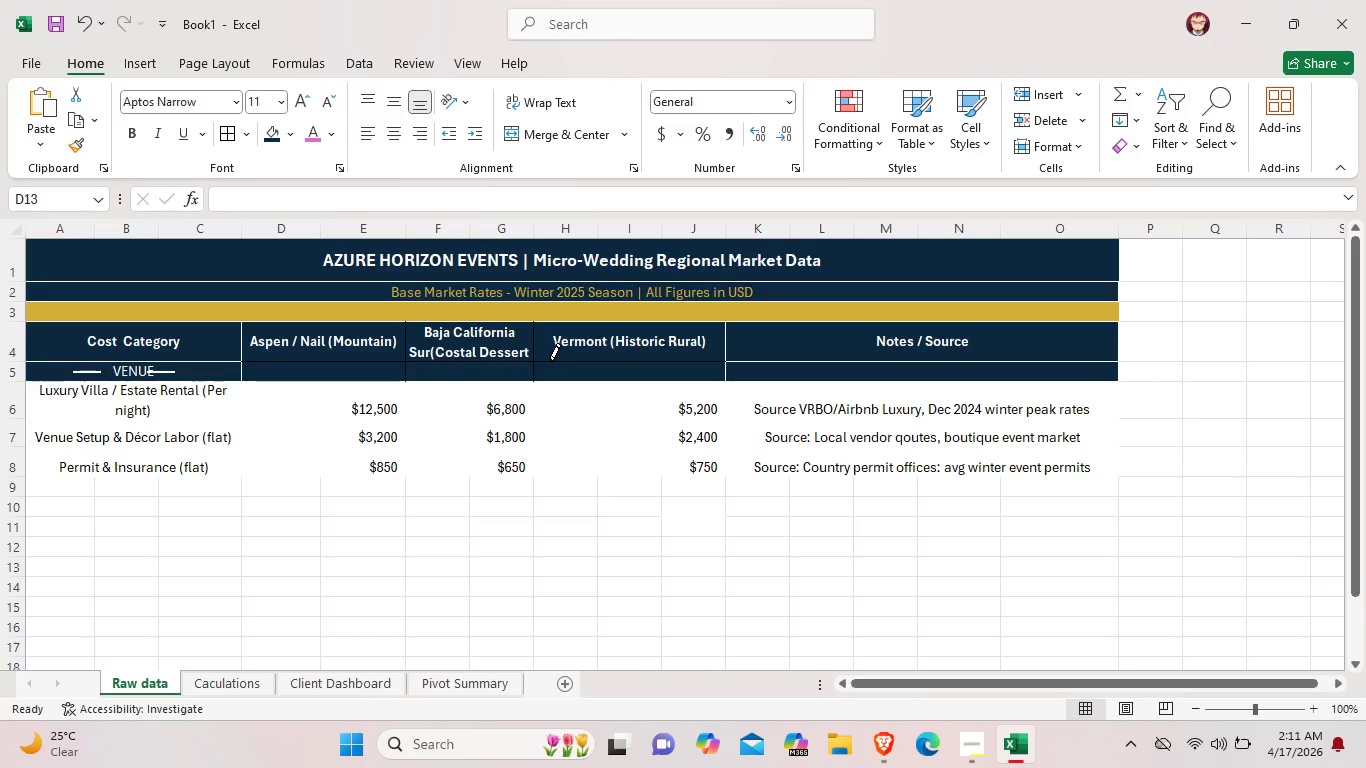 
left_click([725, 346])
 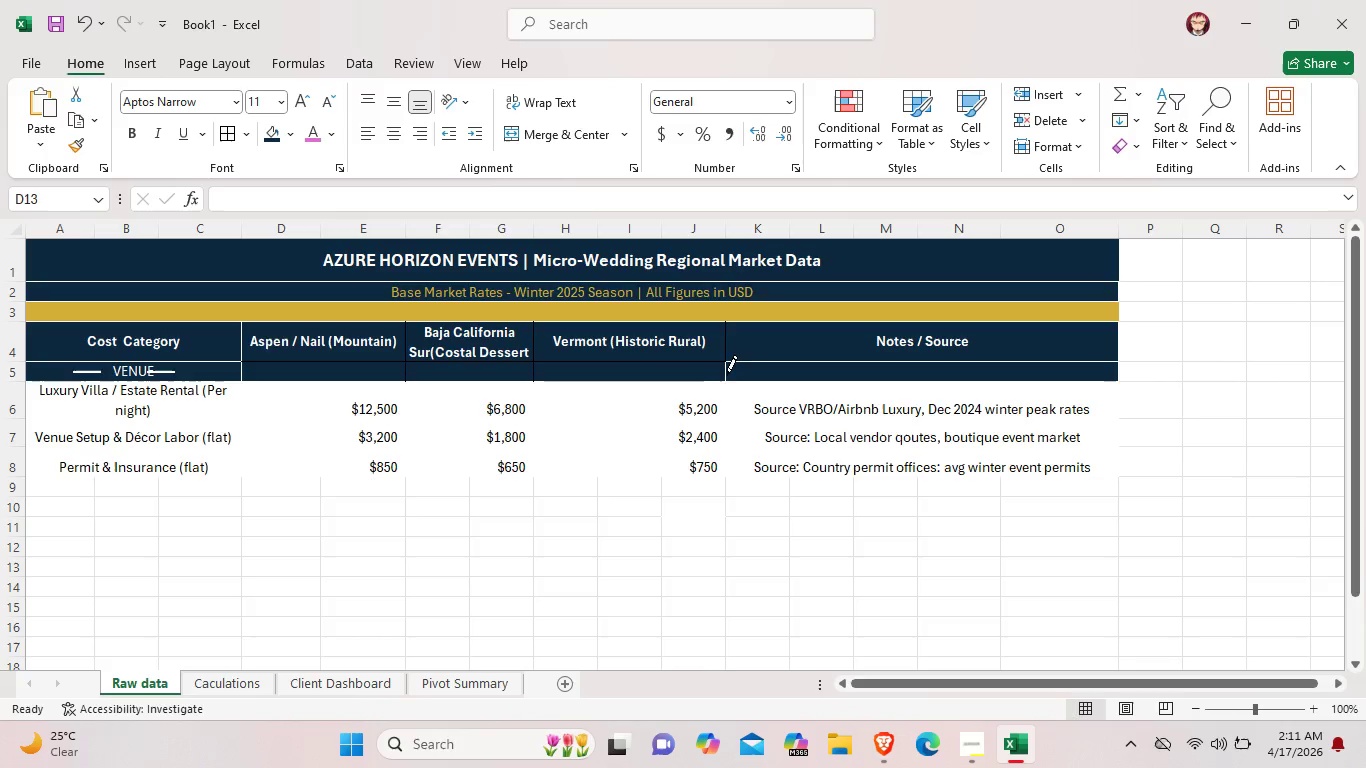 
left_click([727, 374])
 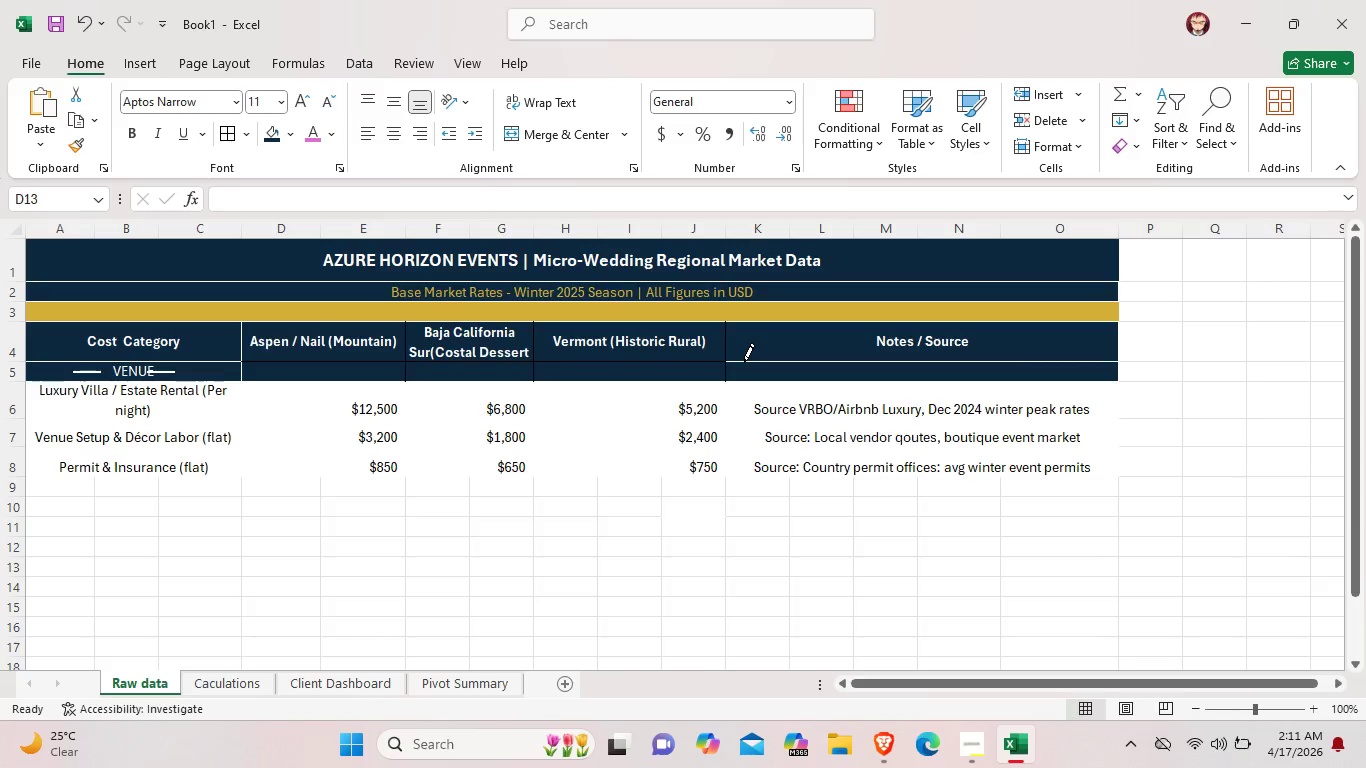 
left_click([744, 362])
 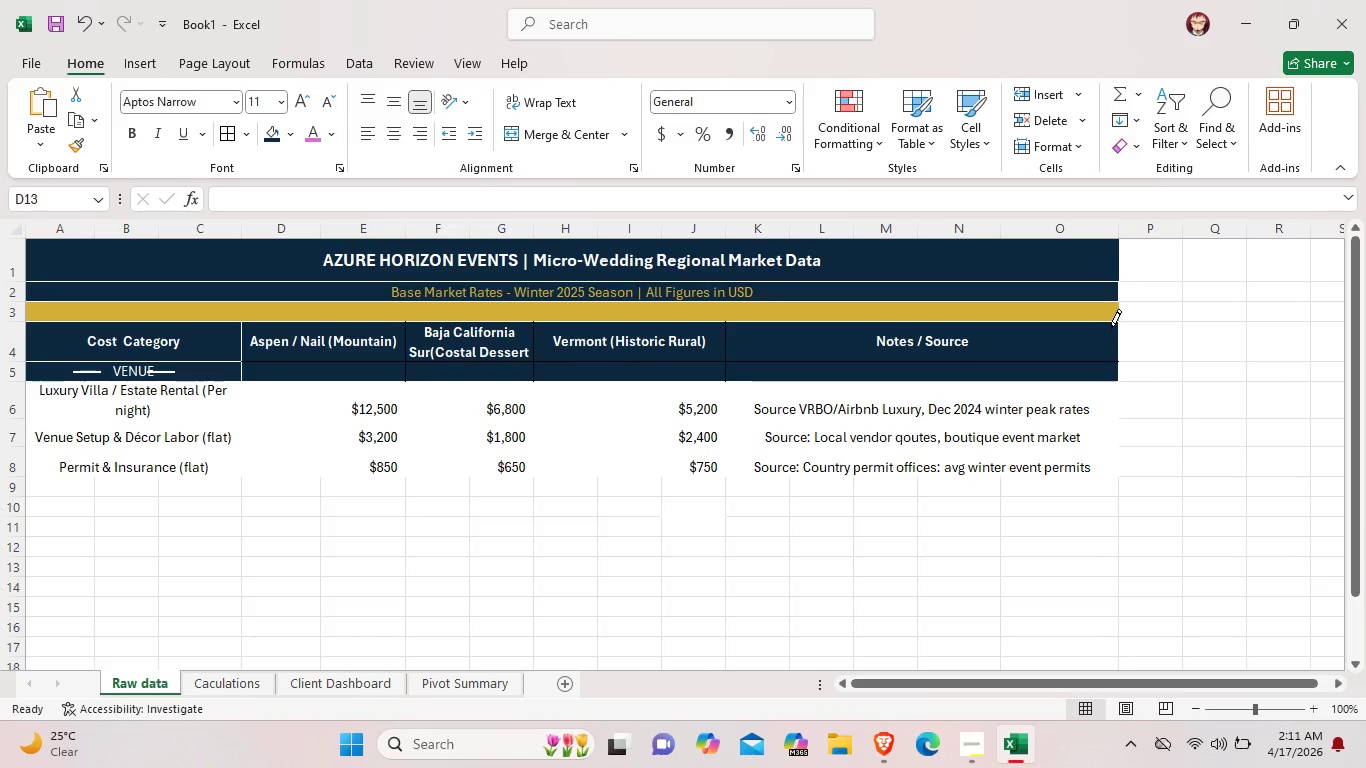 
left_click([1110, 326])
 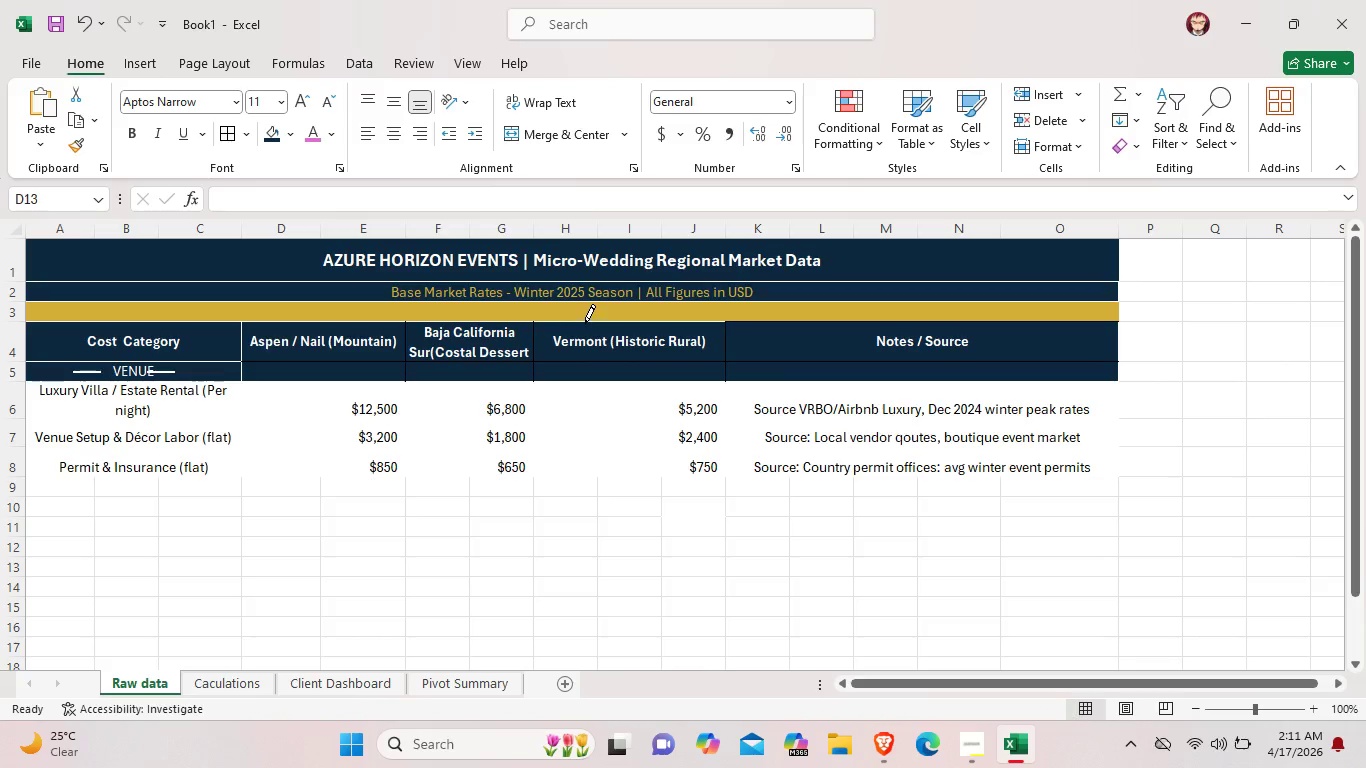 
left_click([585, 323])
 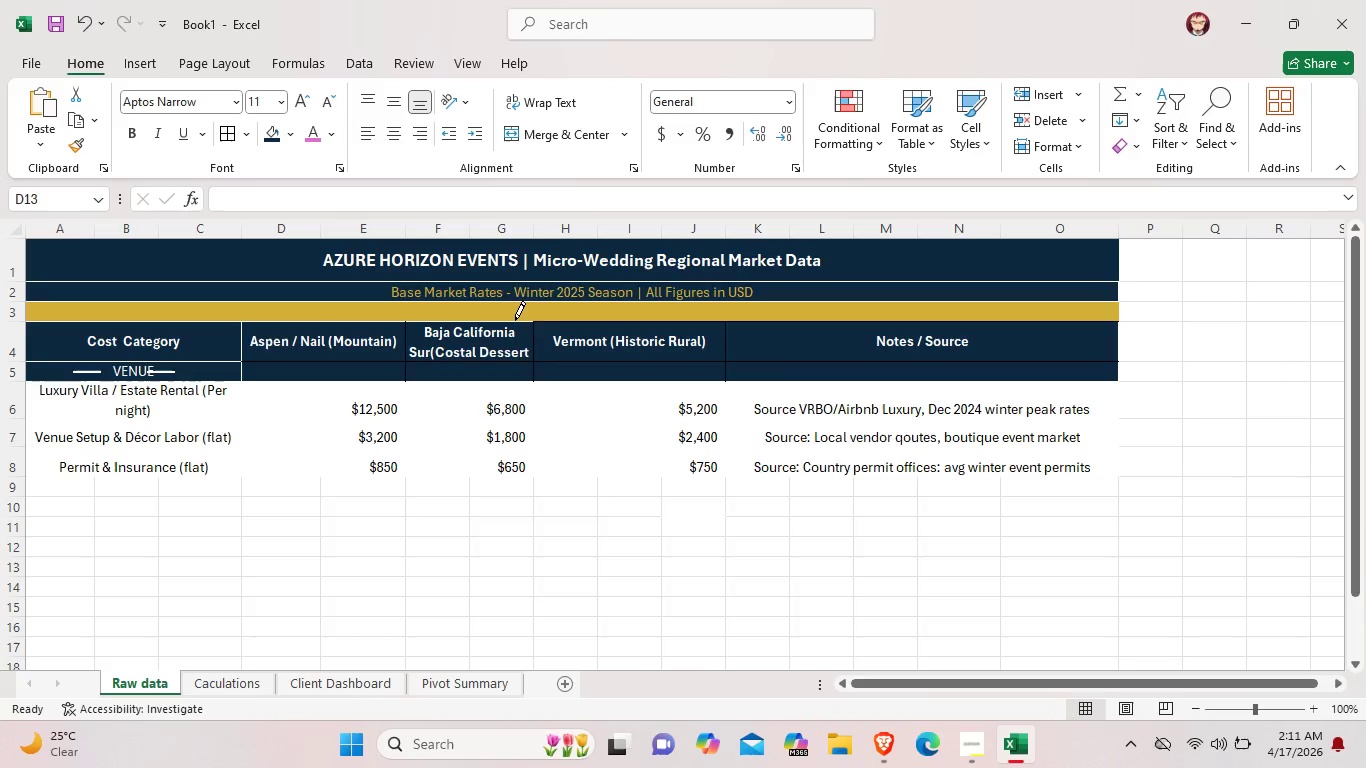 
left_click([515, 320])
 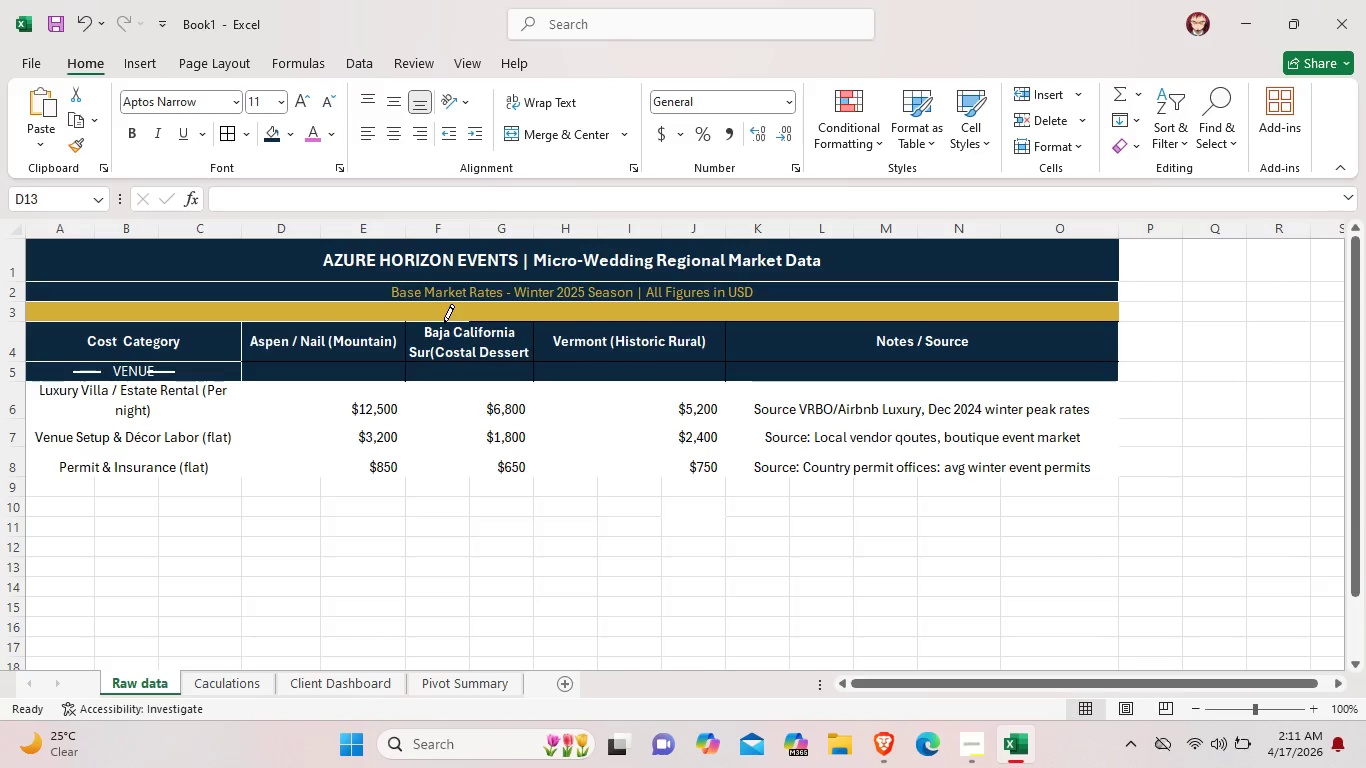 
left_click([444, 323])
 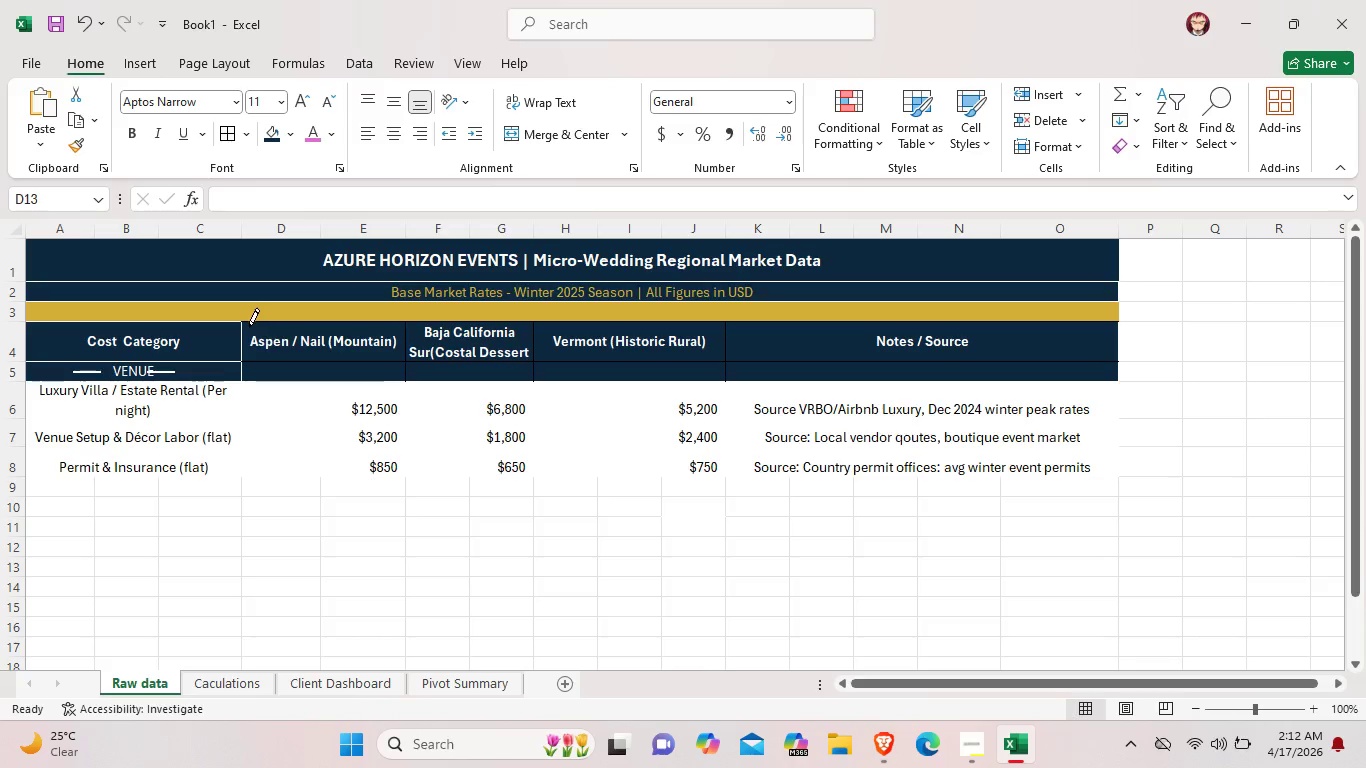 
left_click([241, 328])
 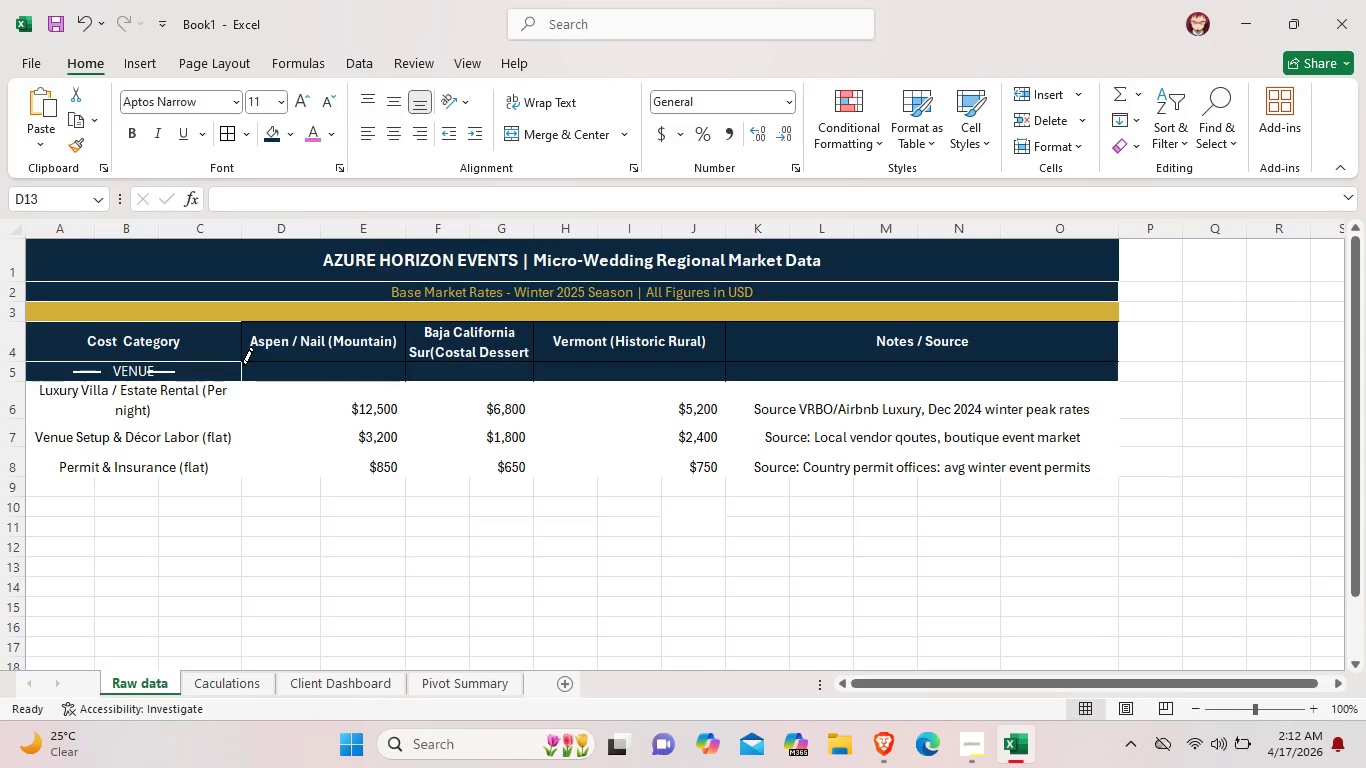 
left_click([243, 366])
 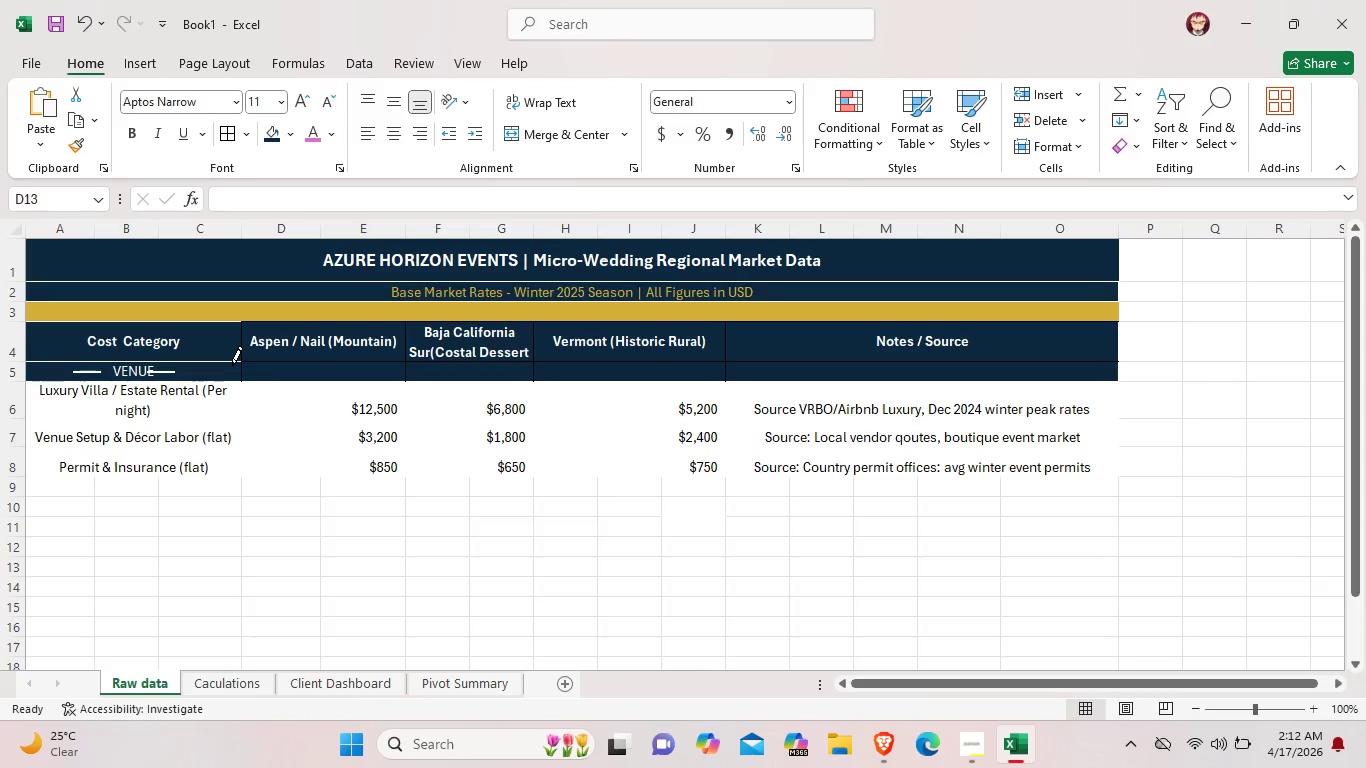 
left_click([232, 365])
 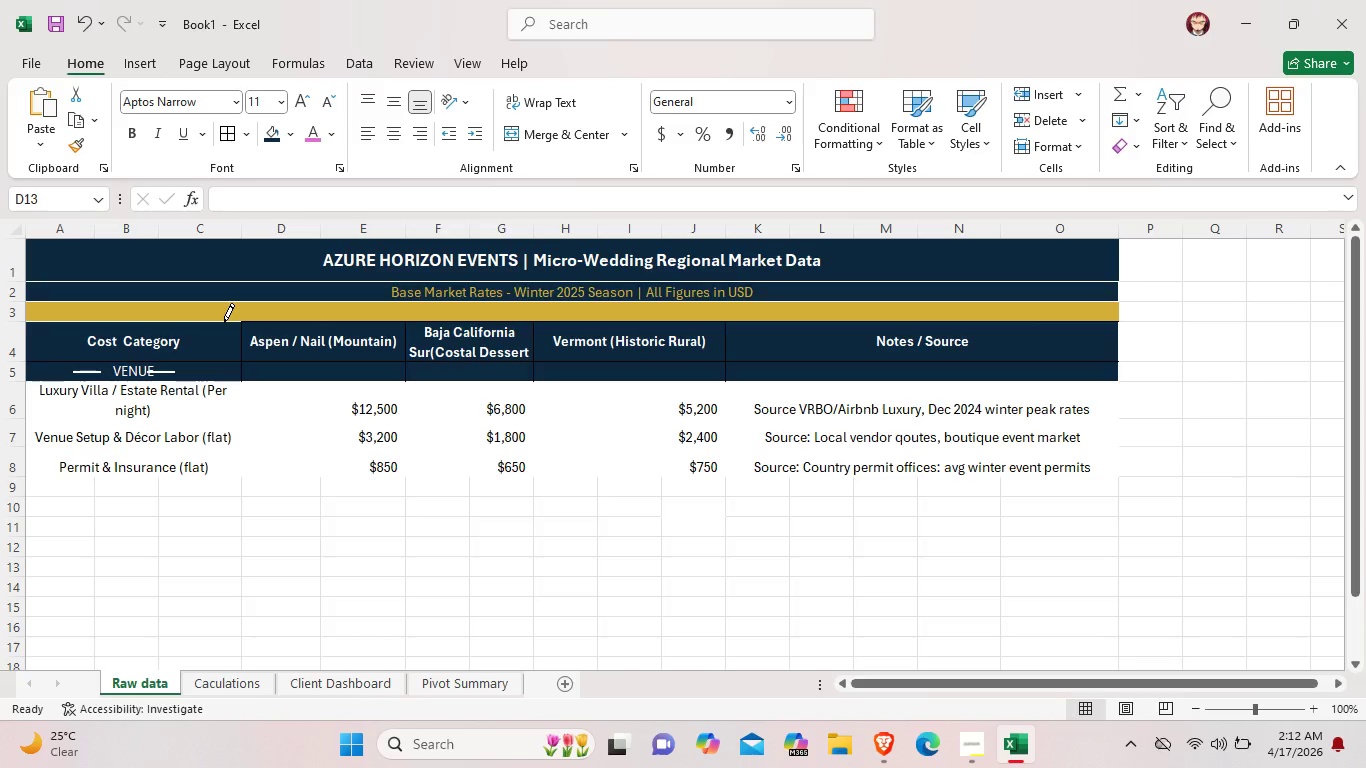 
left_click([224, 322])
 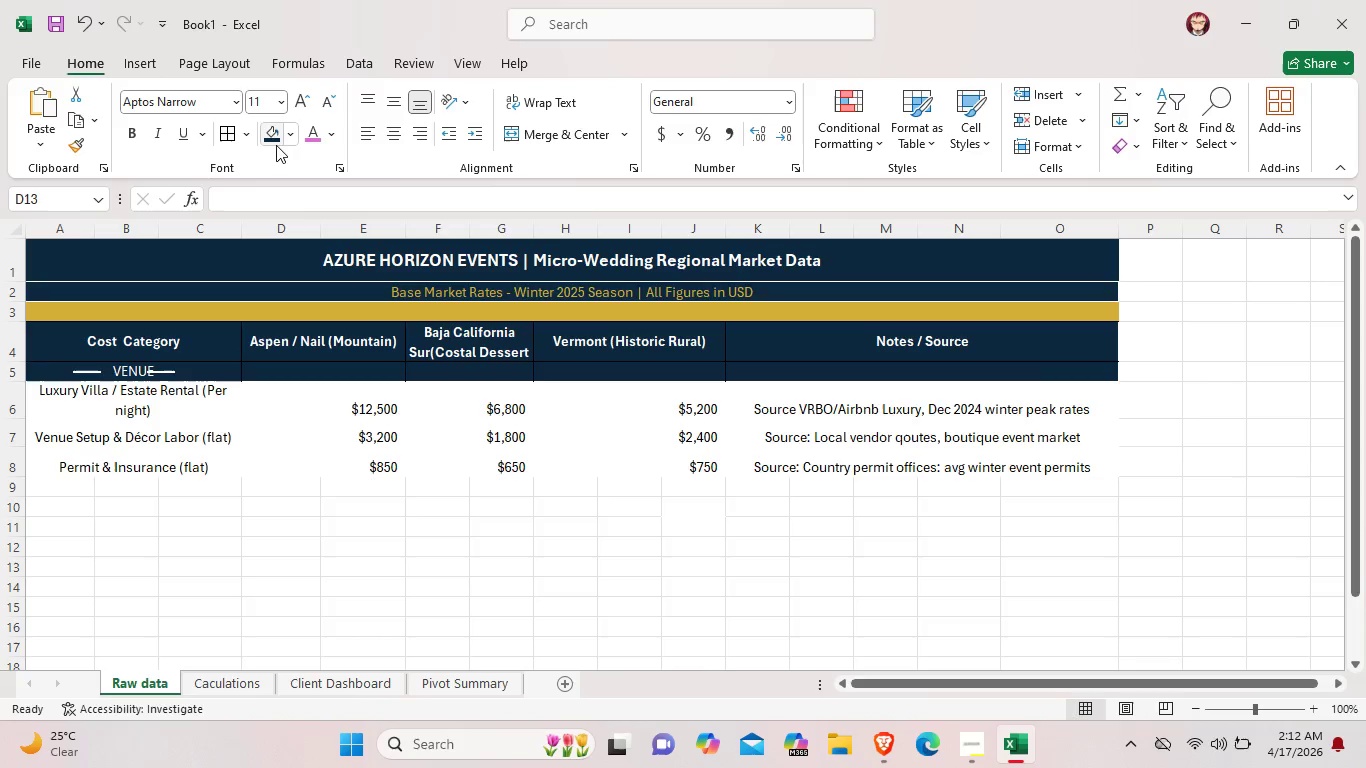 
left_click([233, 135])
 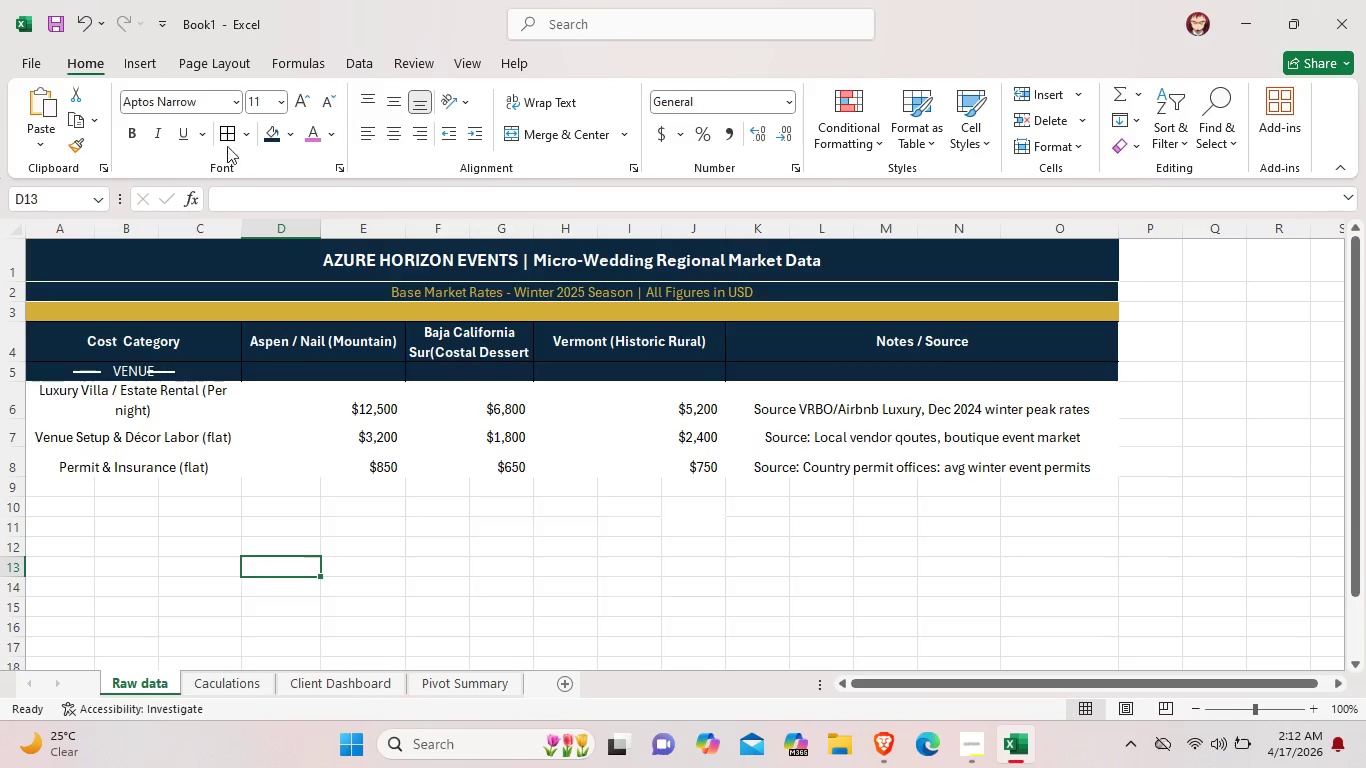 
left_click([230, 135])
 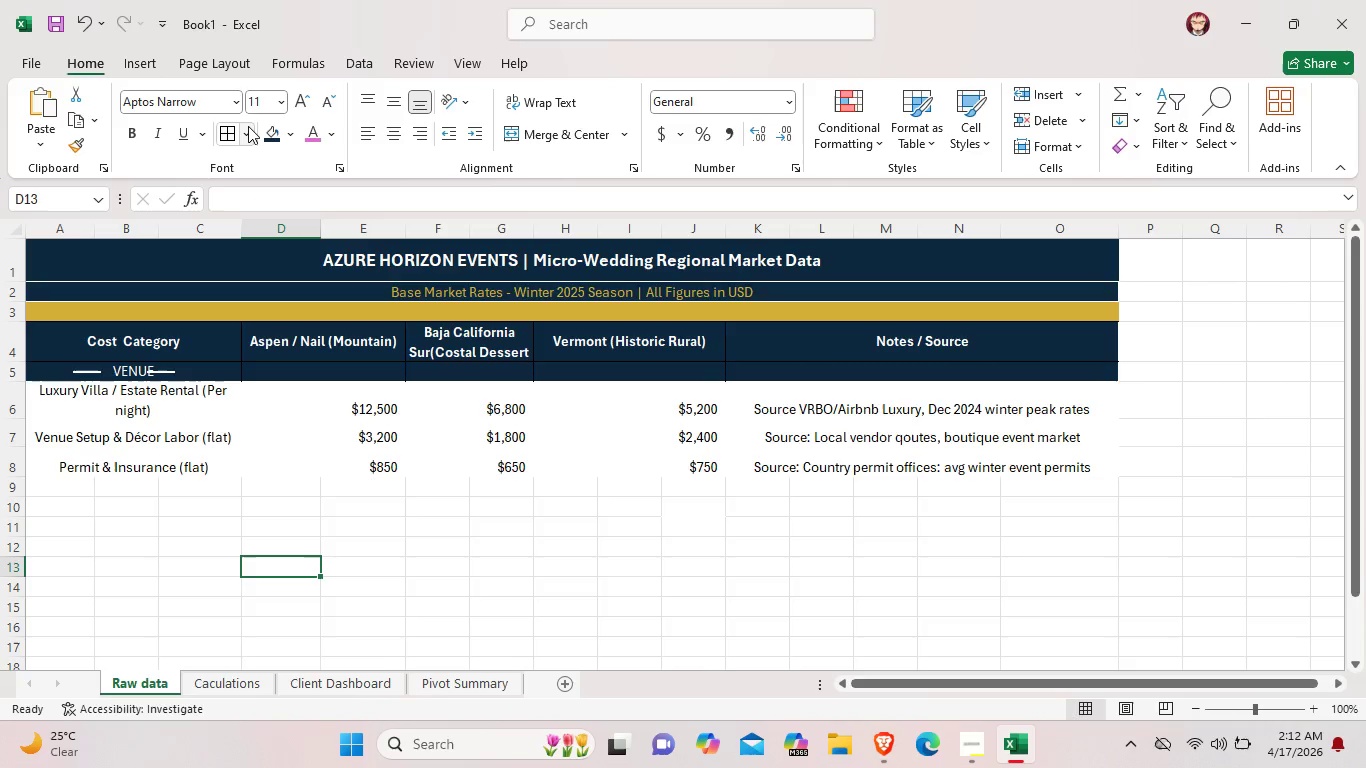 
left_click([248, 125])
 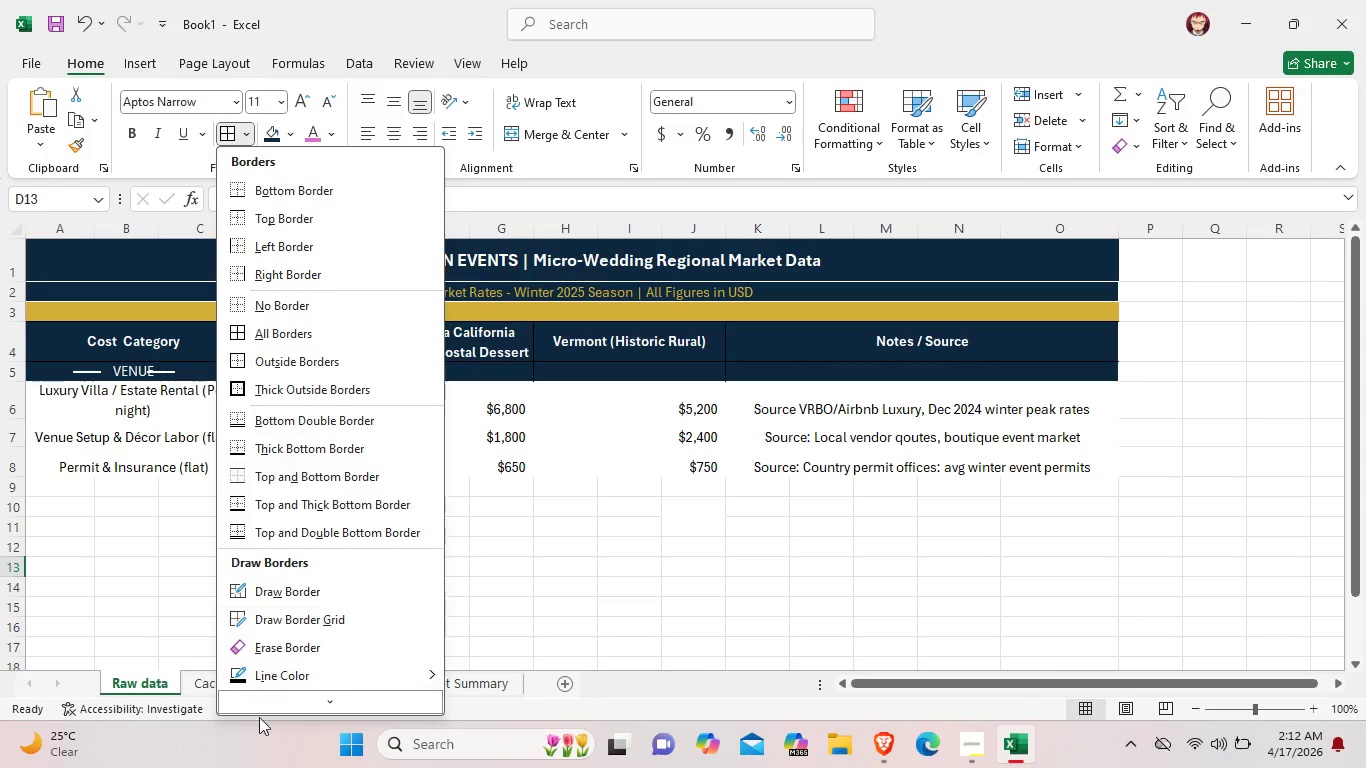 
mouse_move([303, 671])
 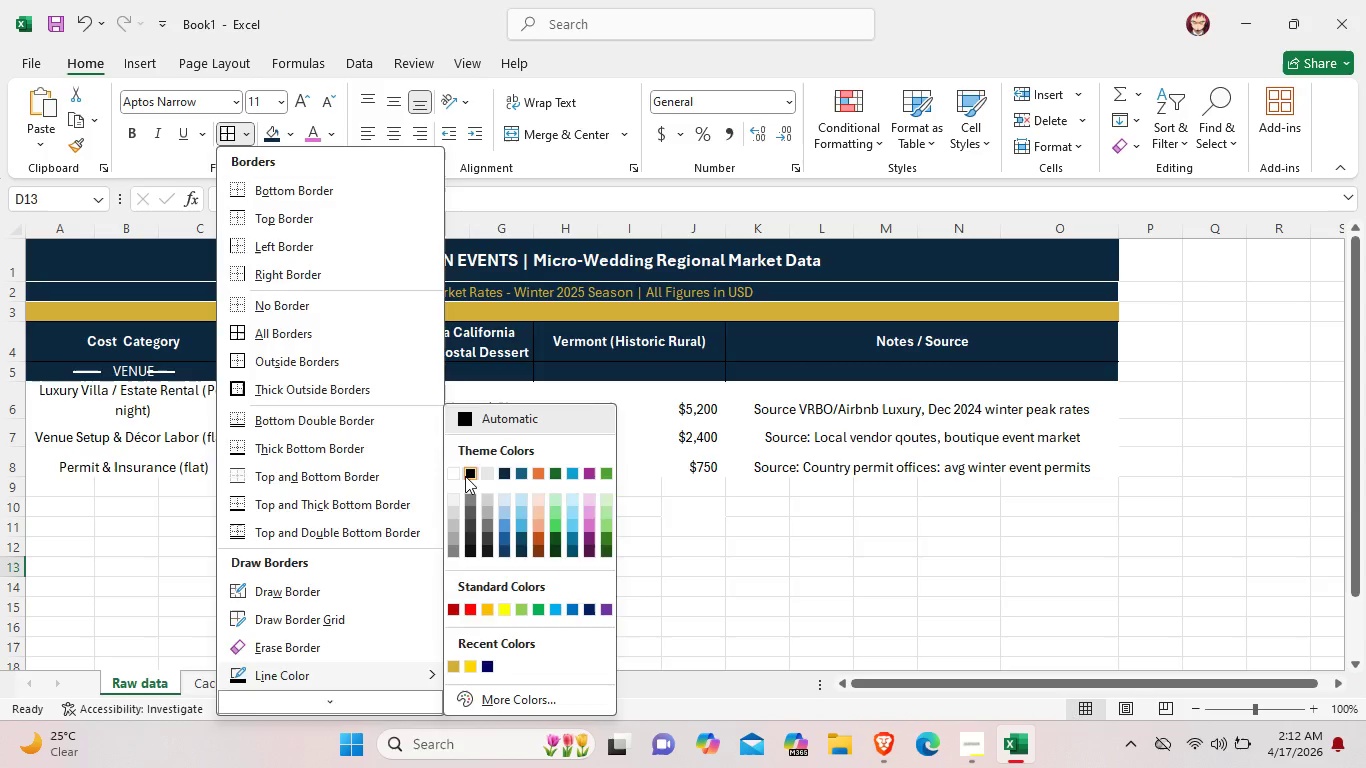 
left_click([465, 476])
 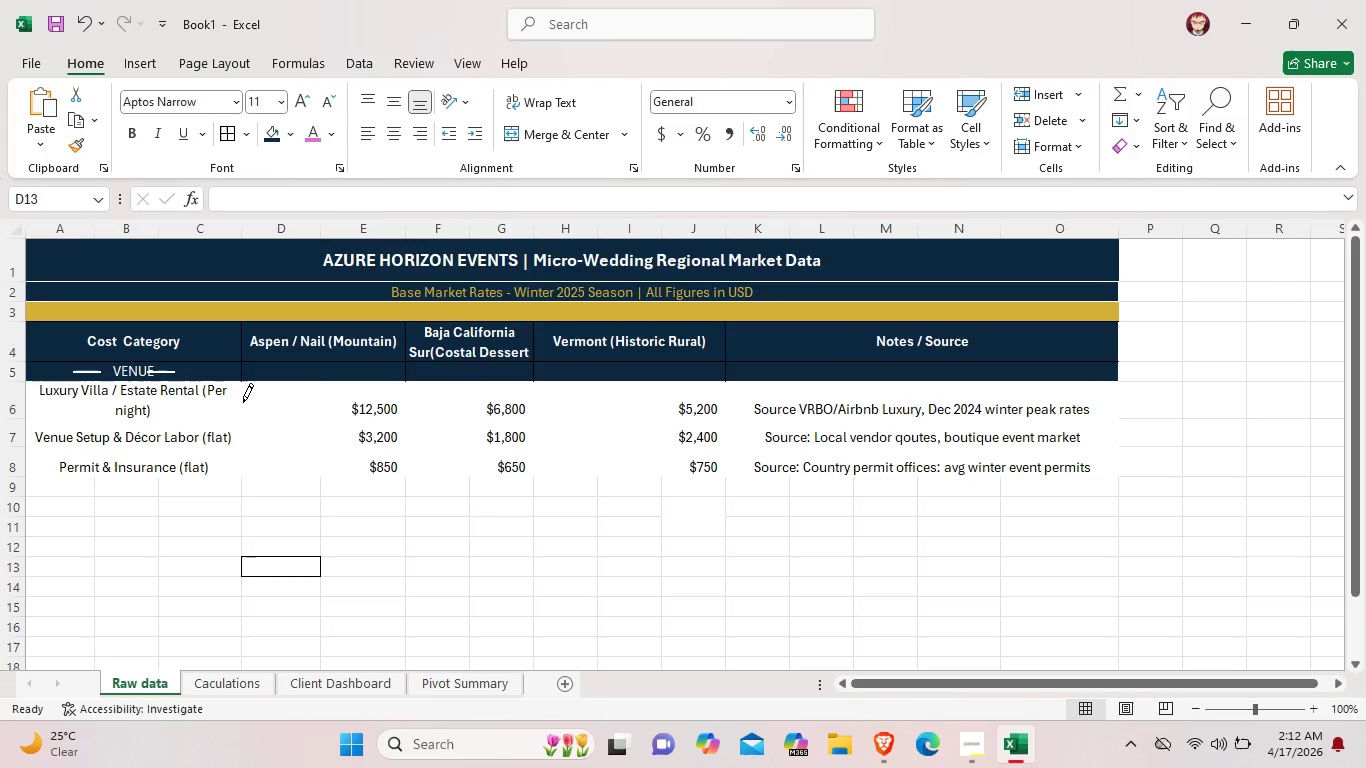 
left_click([243, 402])
 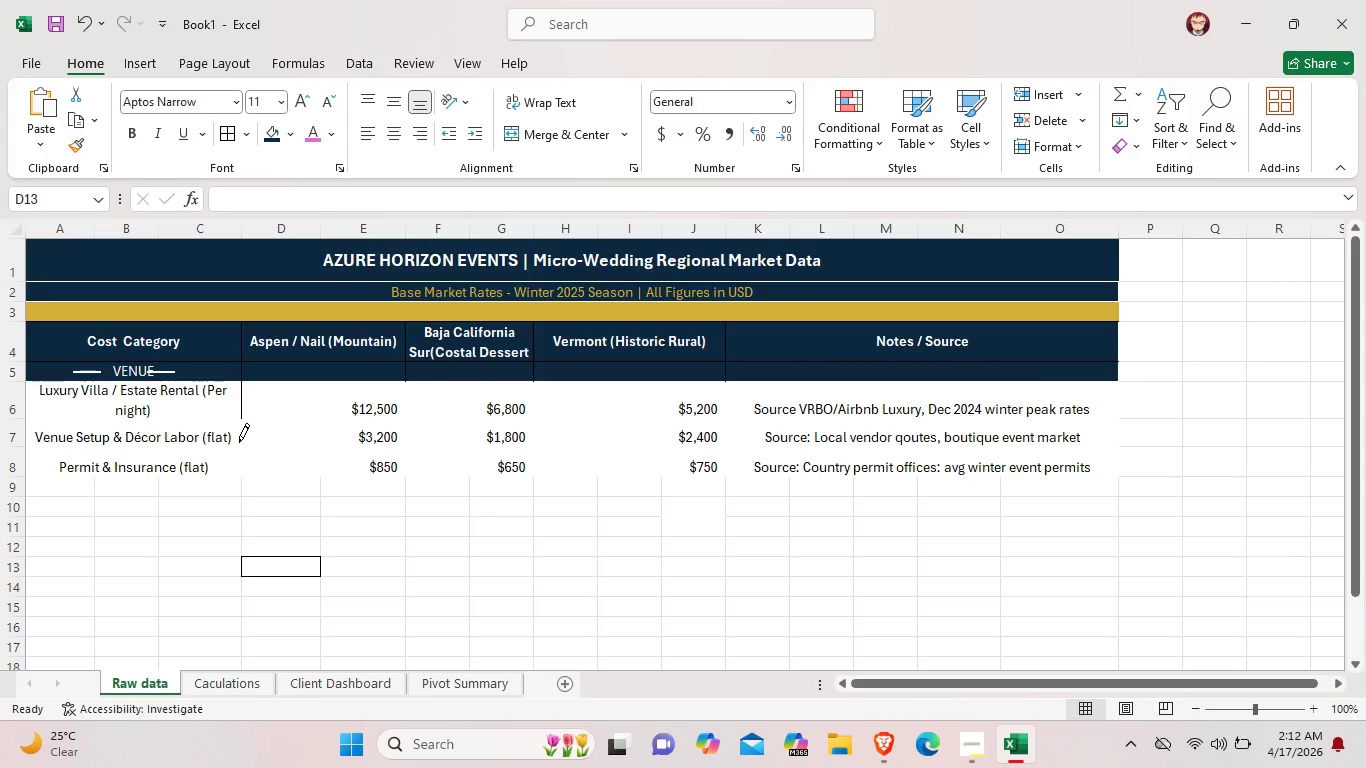 
left_click([239, 442])
 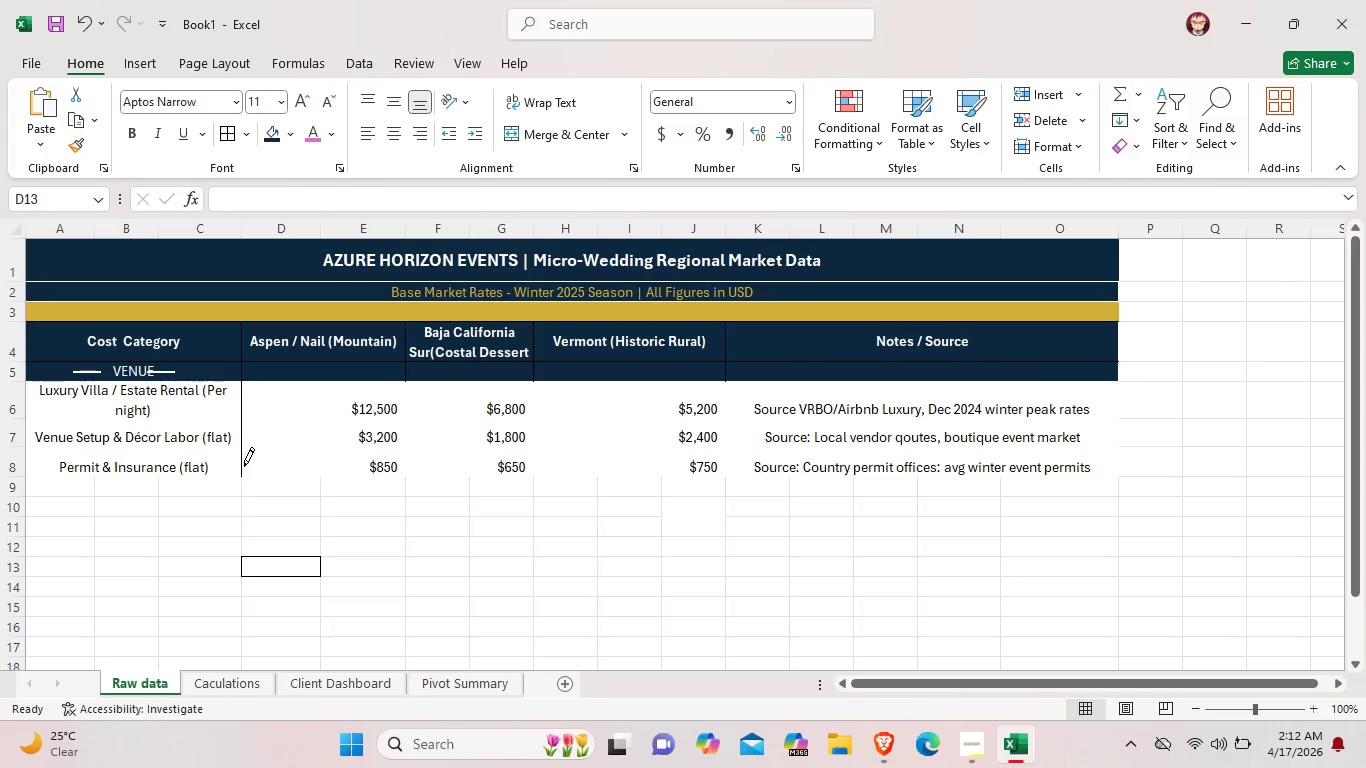 
left_click([243, 463])
 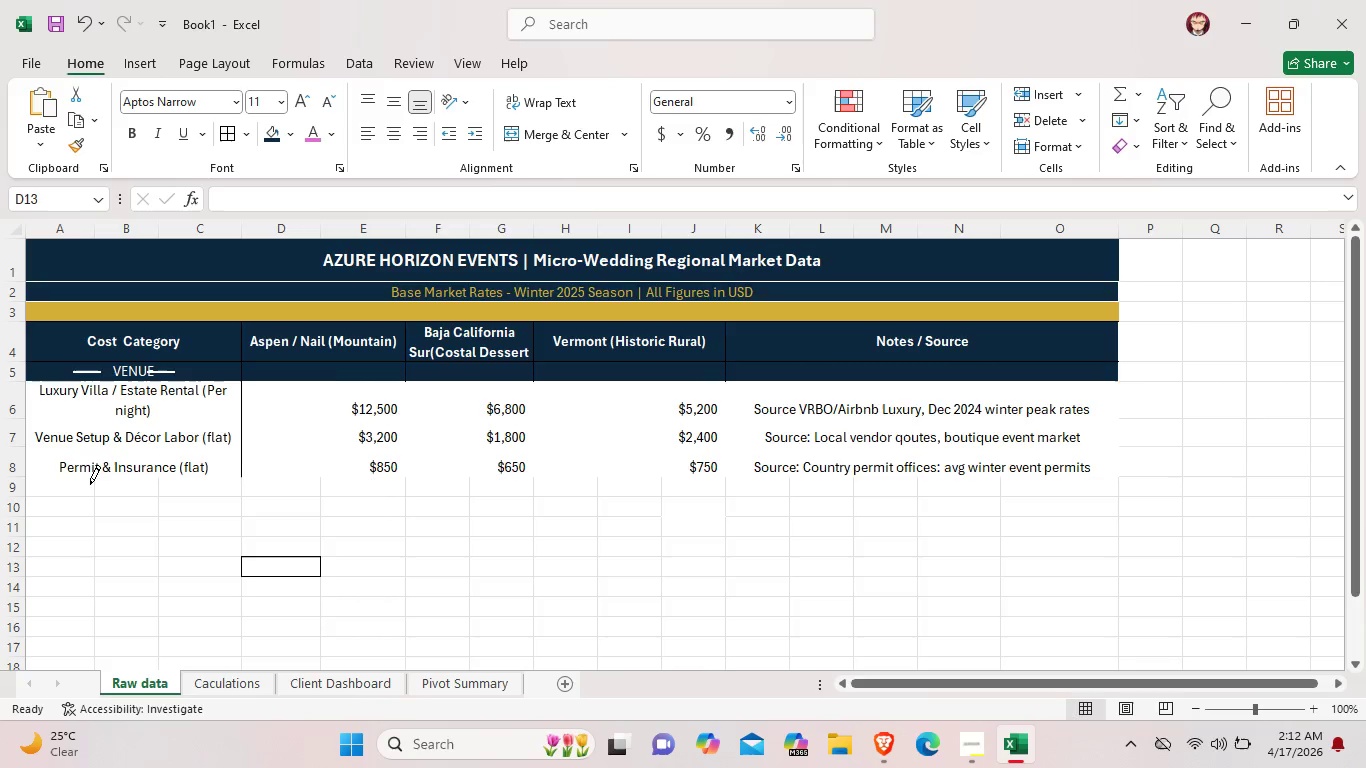 
left_click([81, 481])
 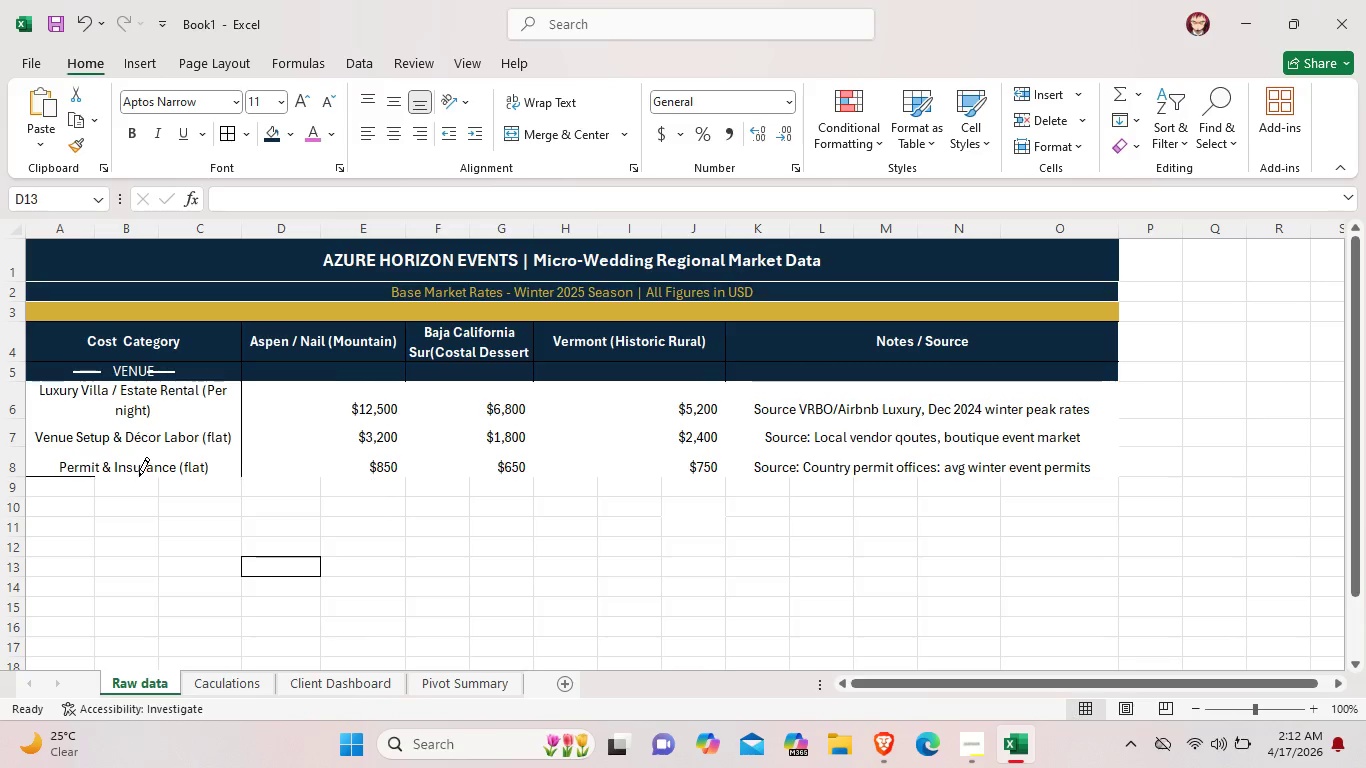 
left_click([142, 474])
 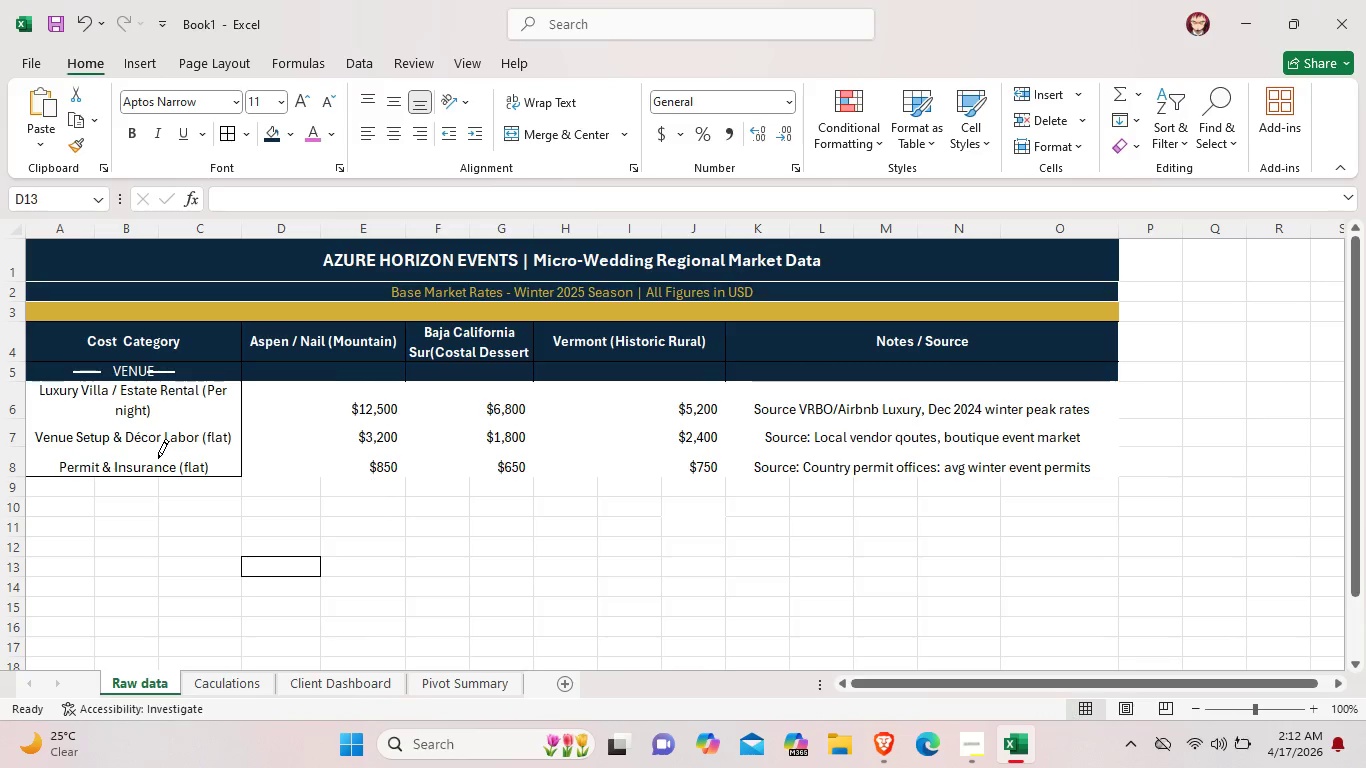 
left_click([158, 458])
 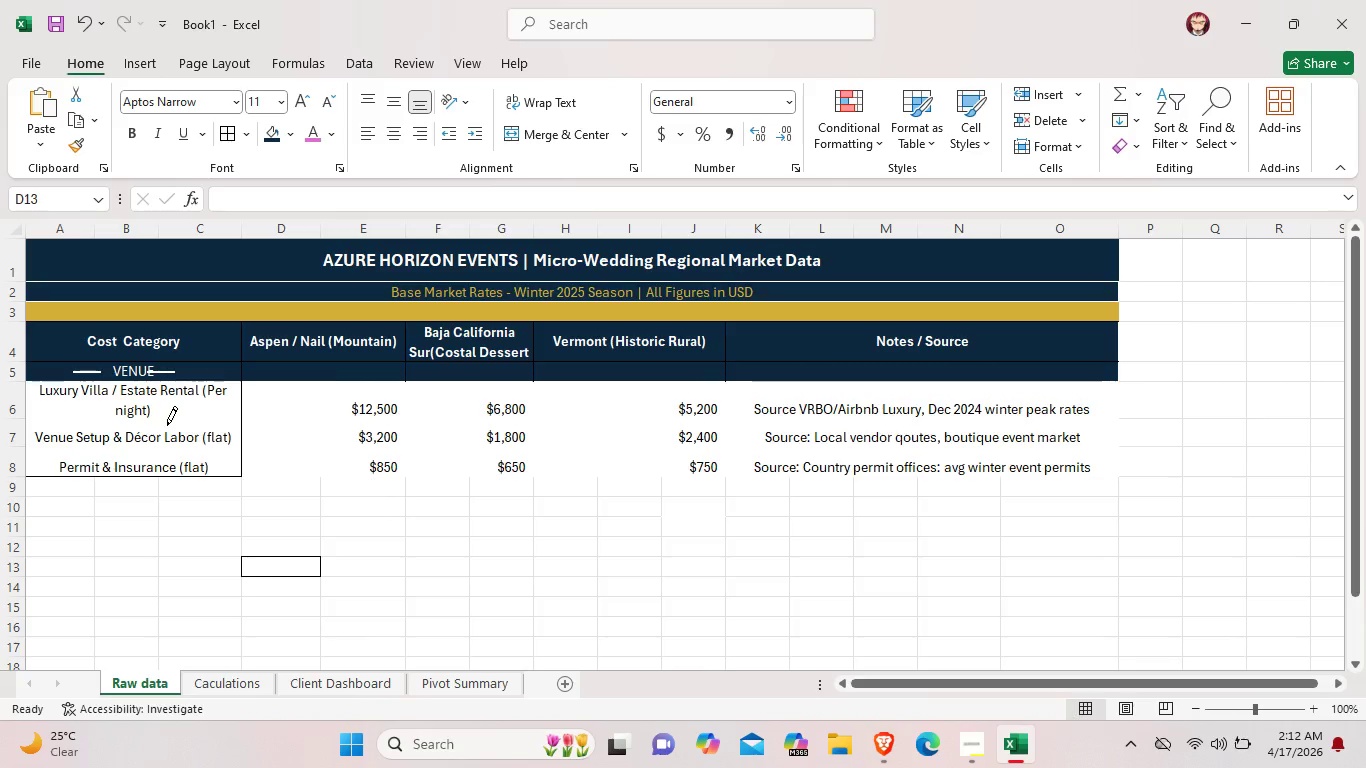 
left_click([167, 425])
 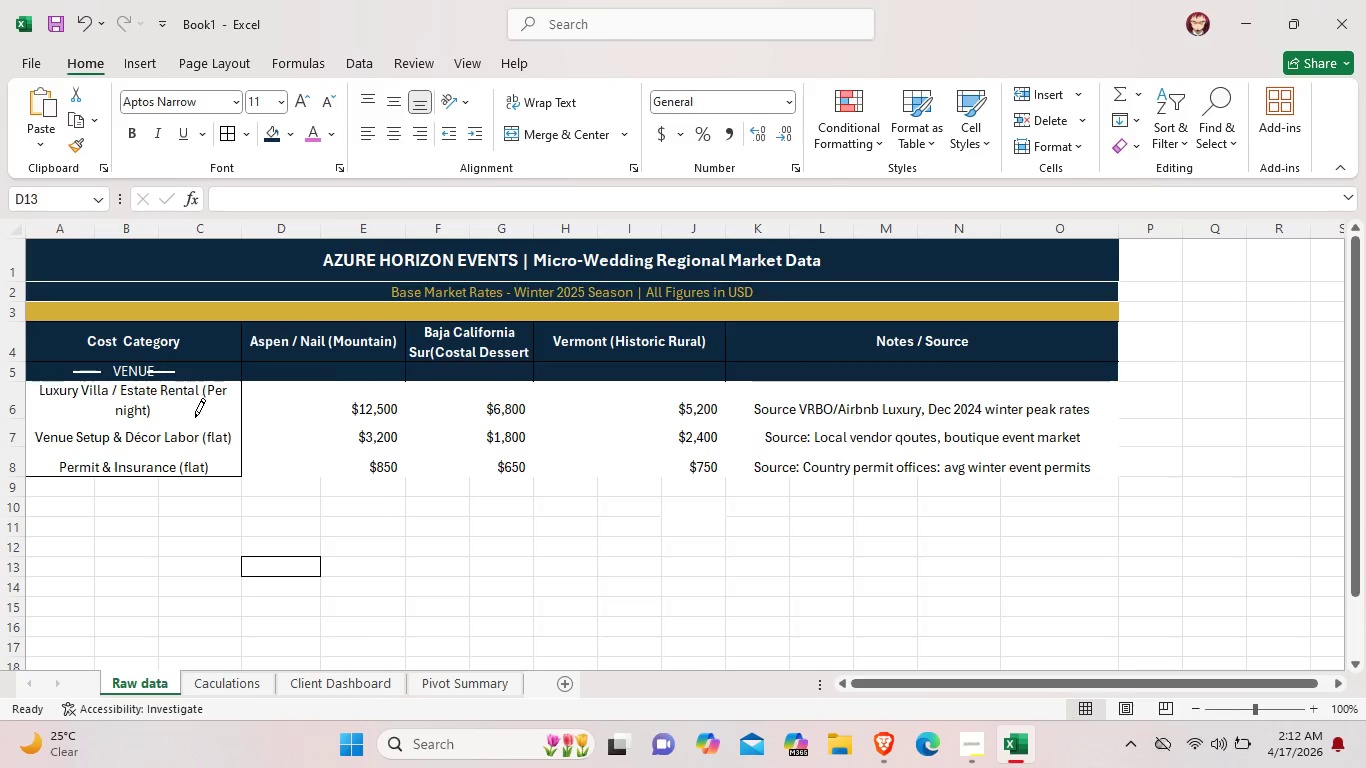 
left_click([195, 417])
 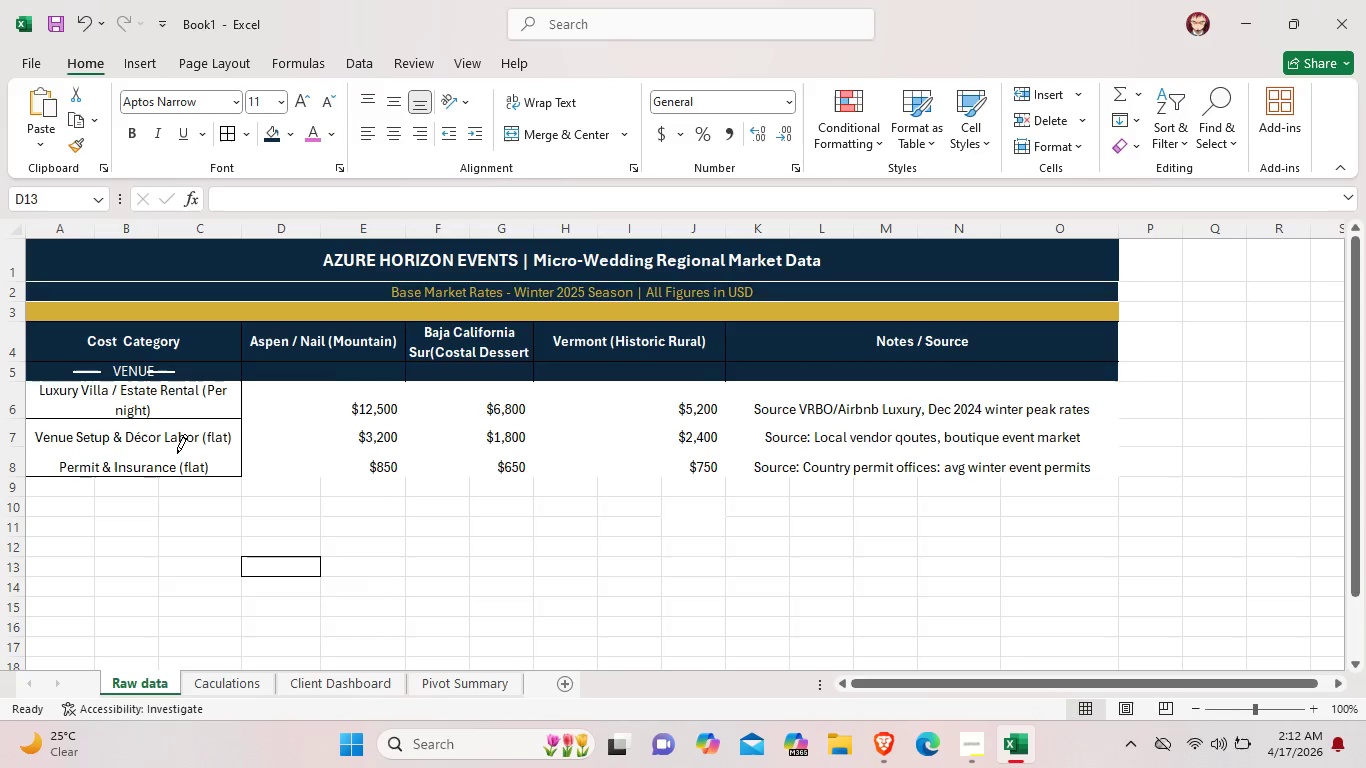 
left_click([178, 451])
 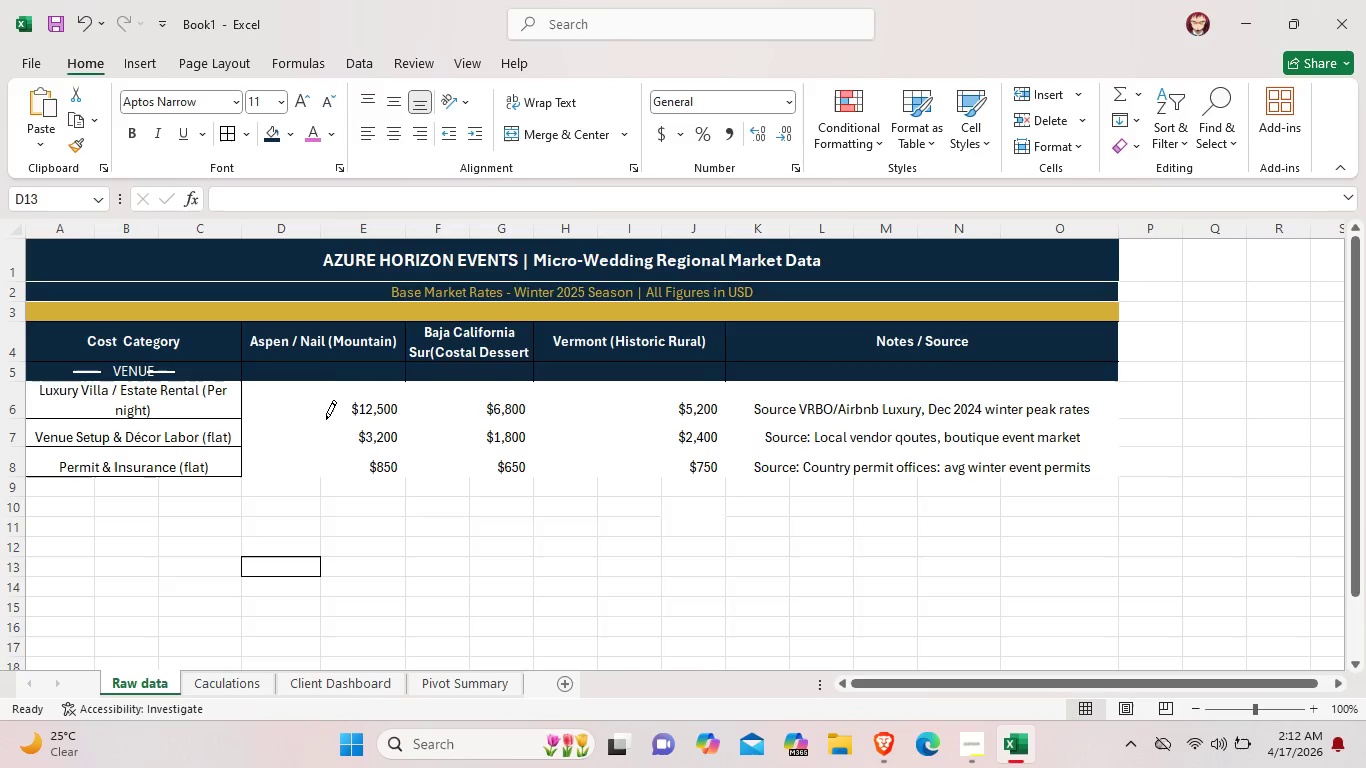 
left_click([325, 419])
 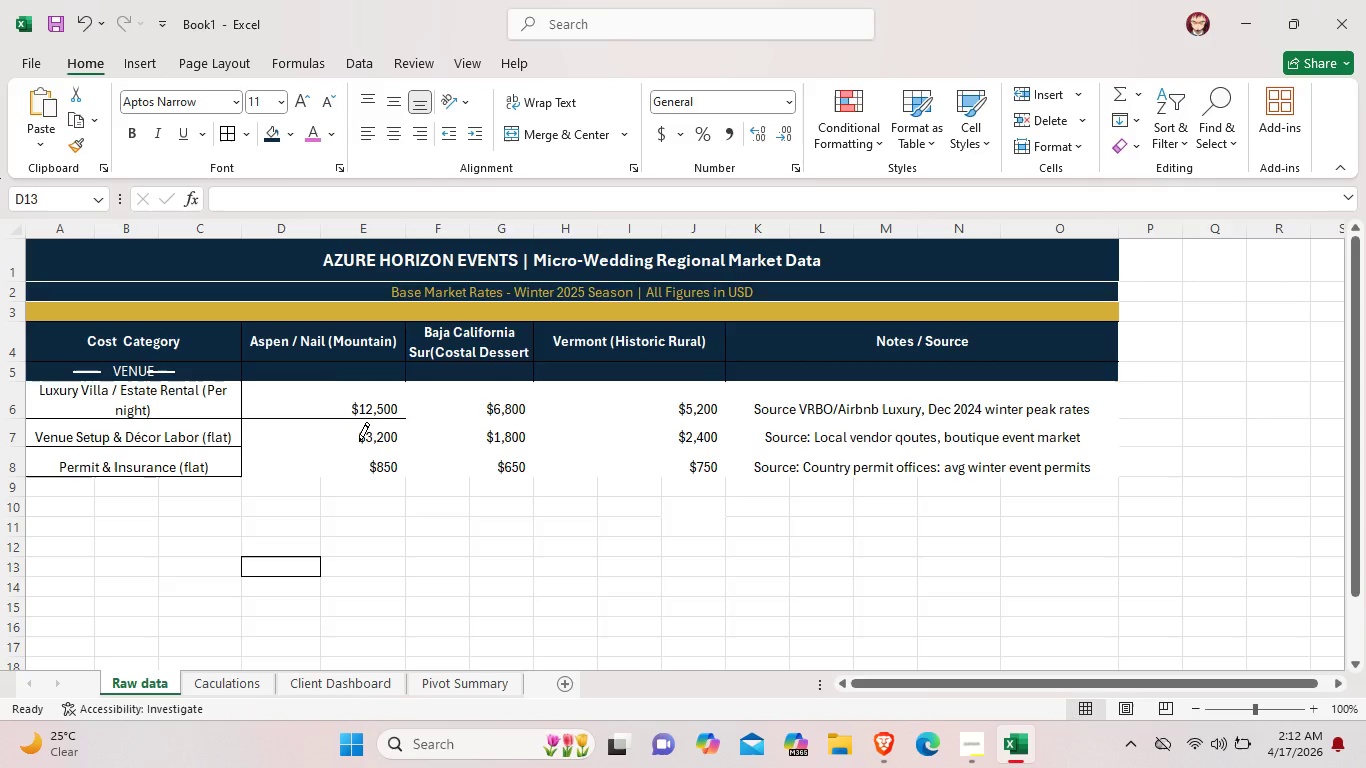 
left_click([359, 441])
 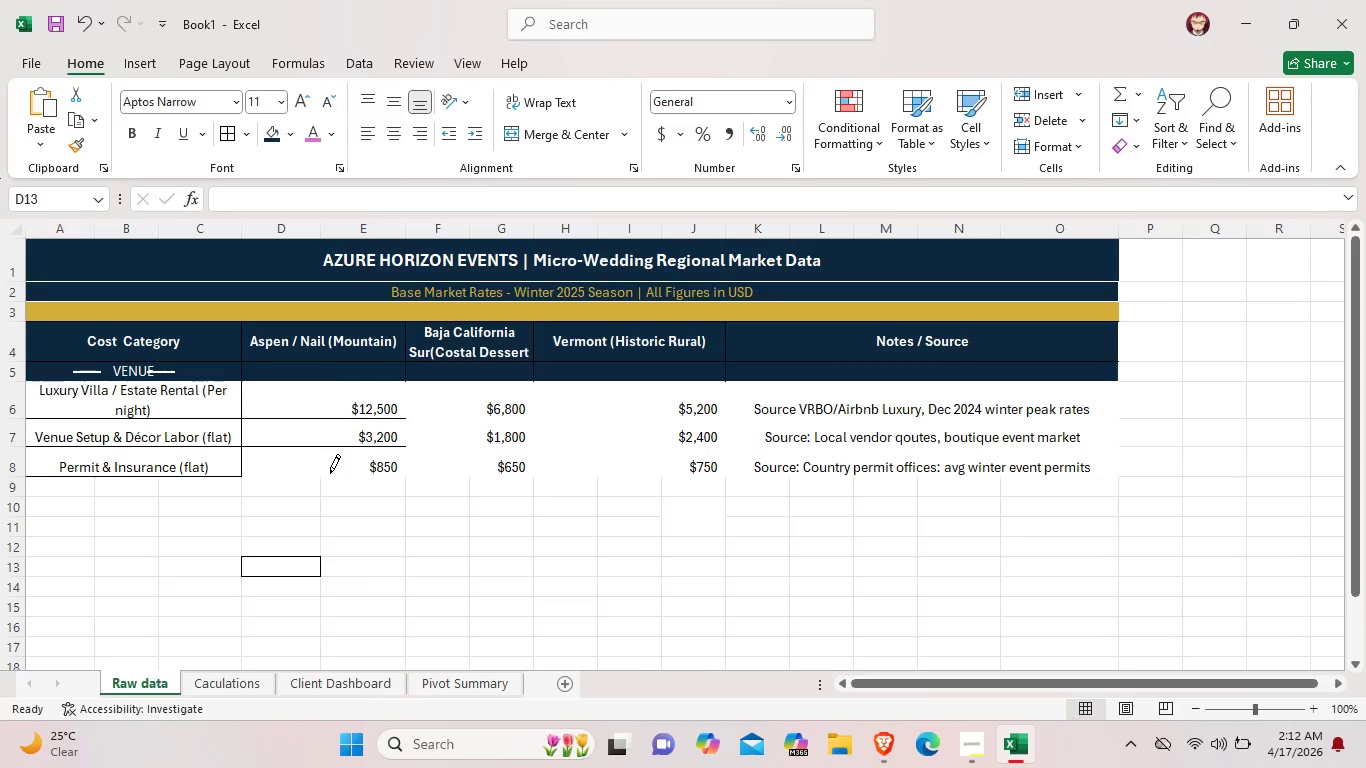 
left_click([330, 473])
 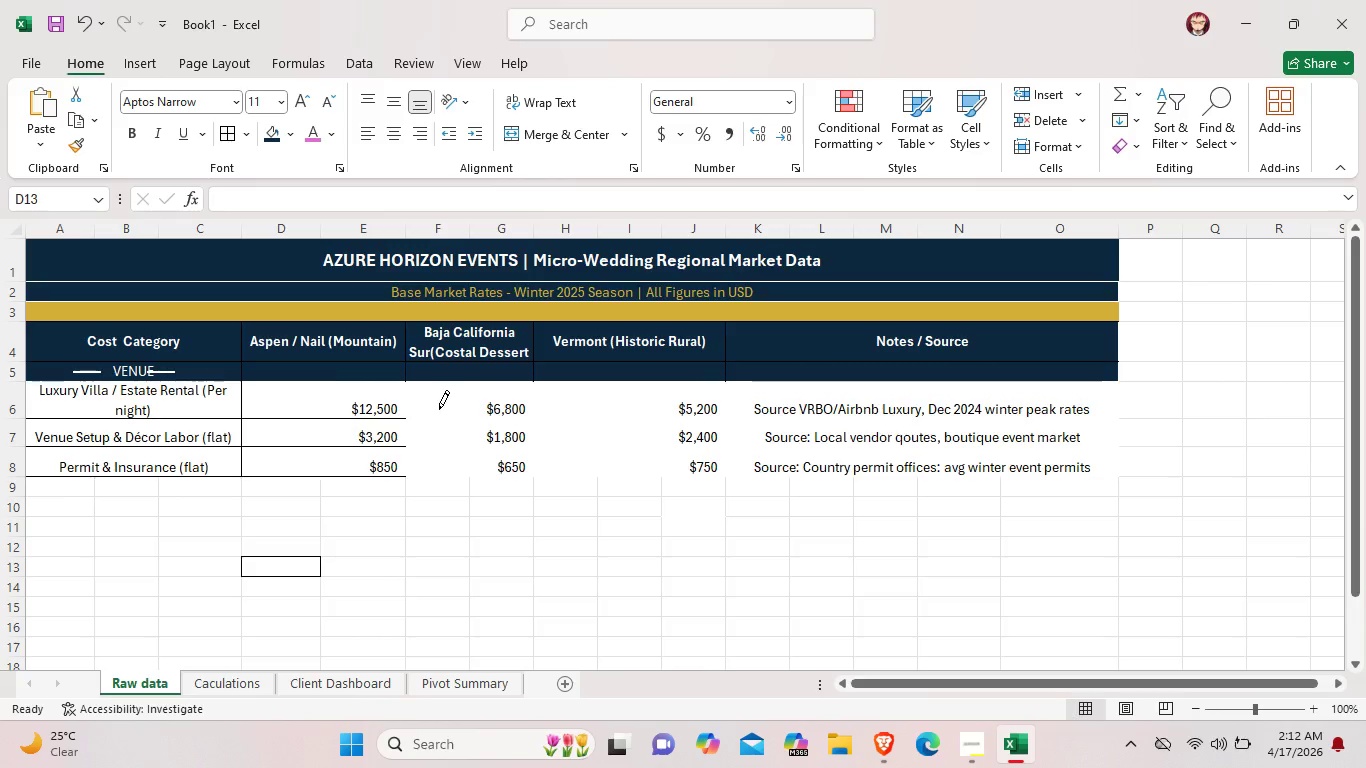 
left_click([439, 409])
 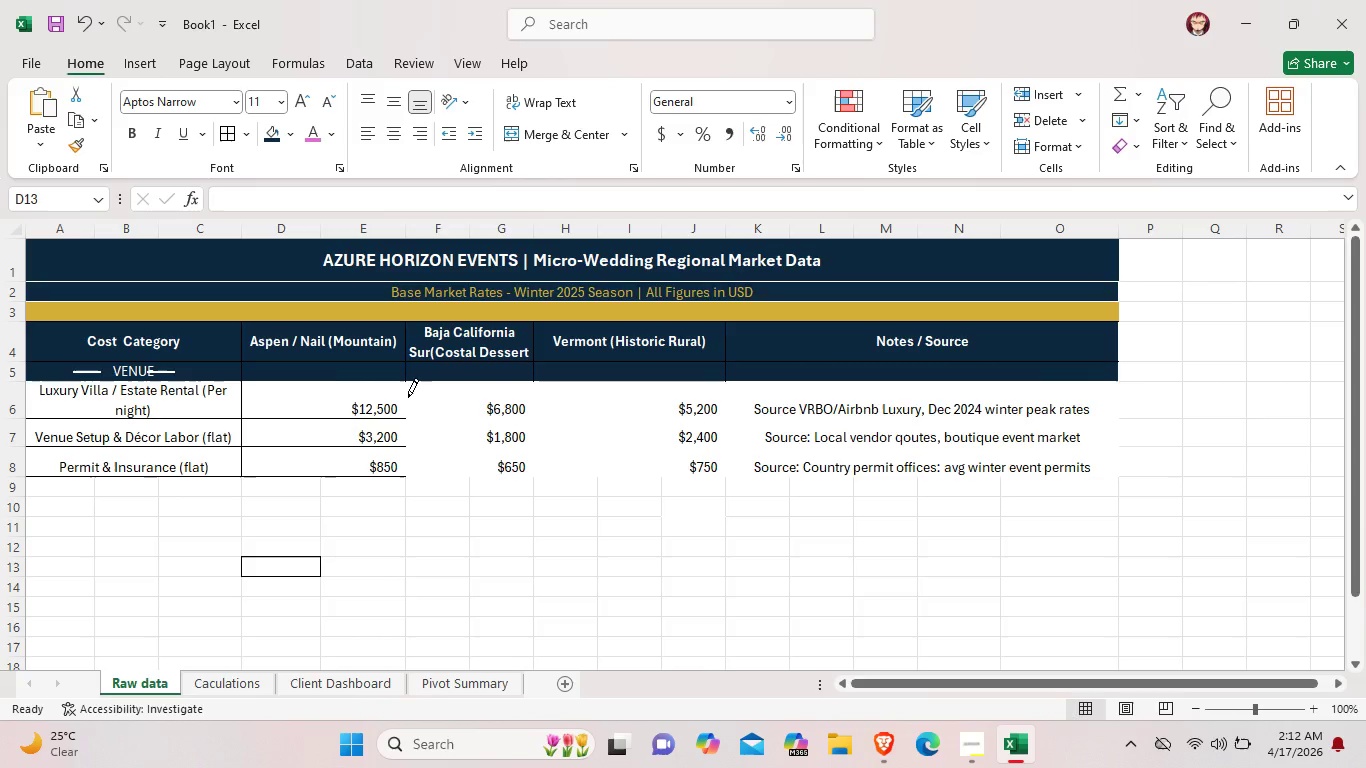 
left_click([408, 397])
 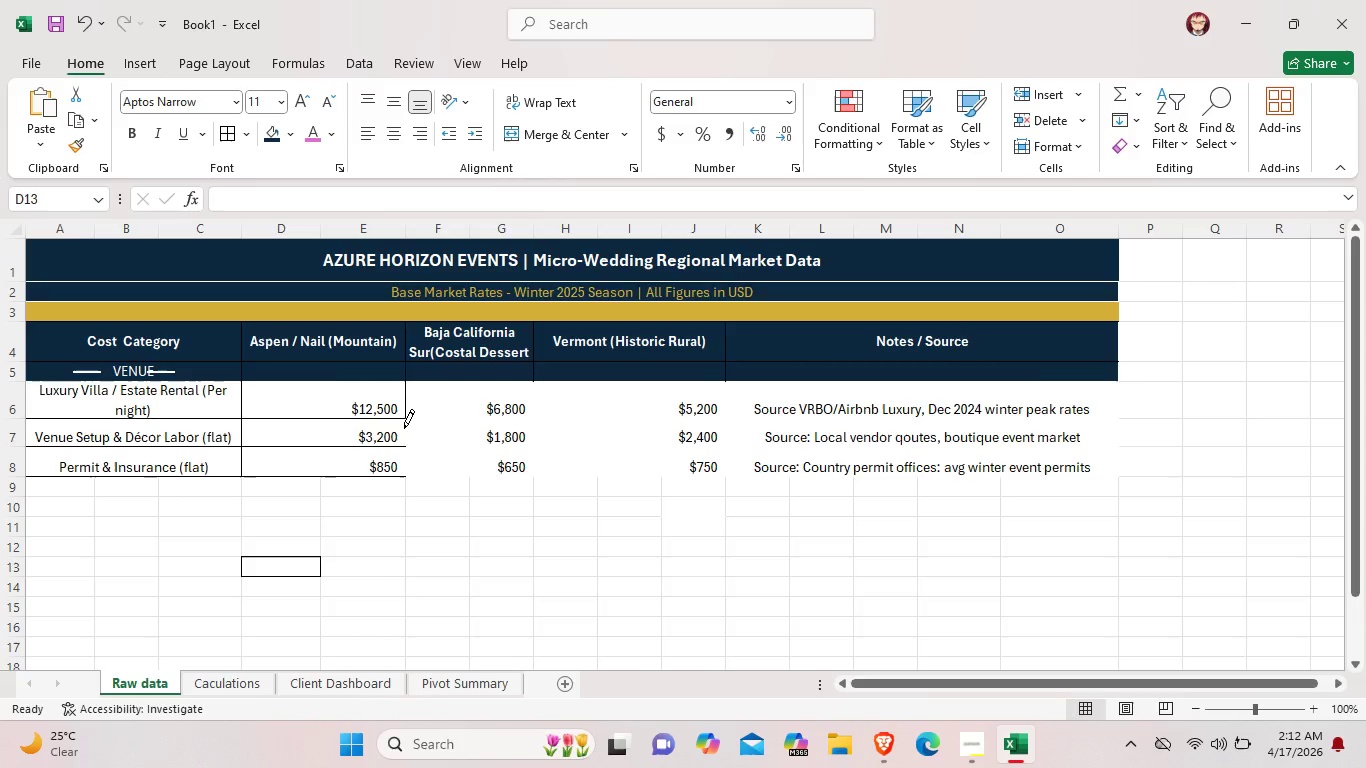 
left_click([404, 428])
 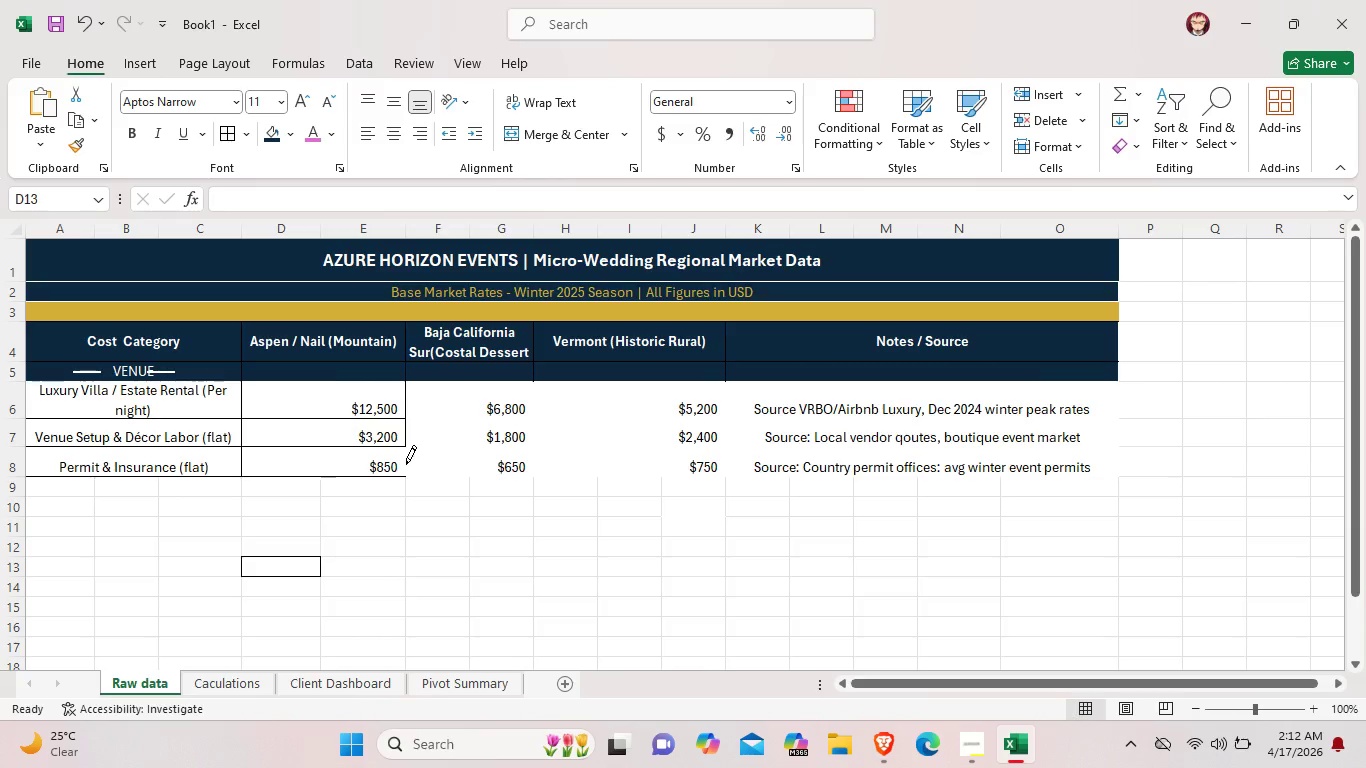 
left_click([406, 464])
 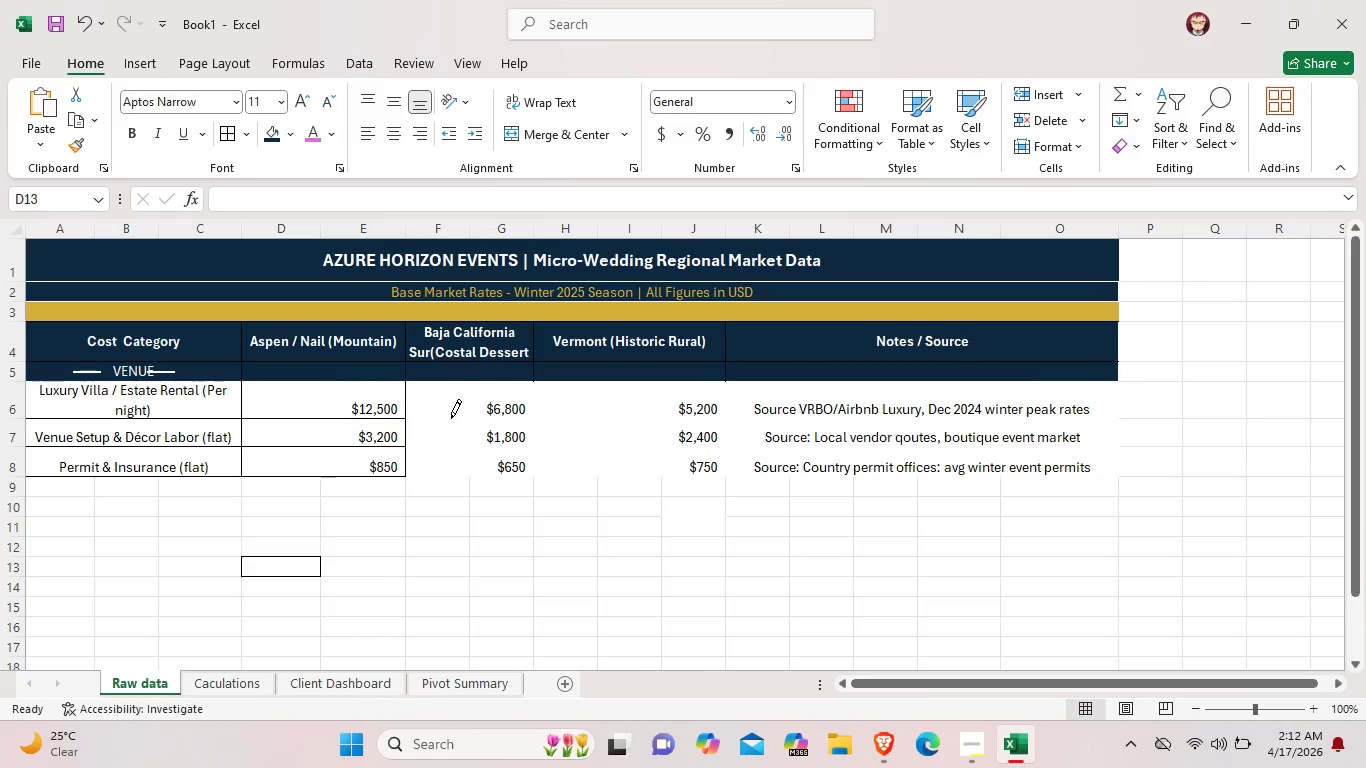 
left_click([451, 418])
 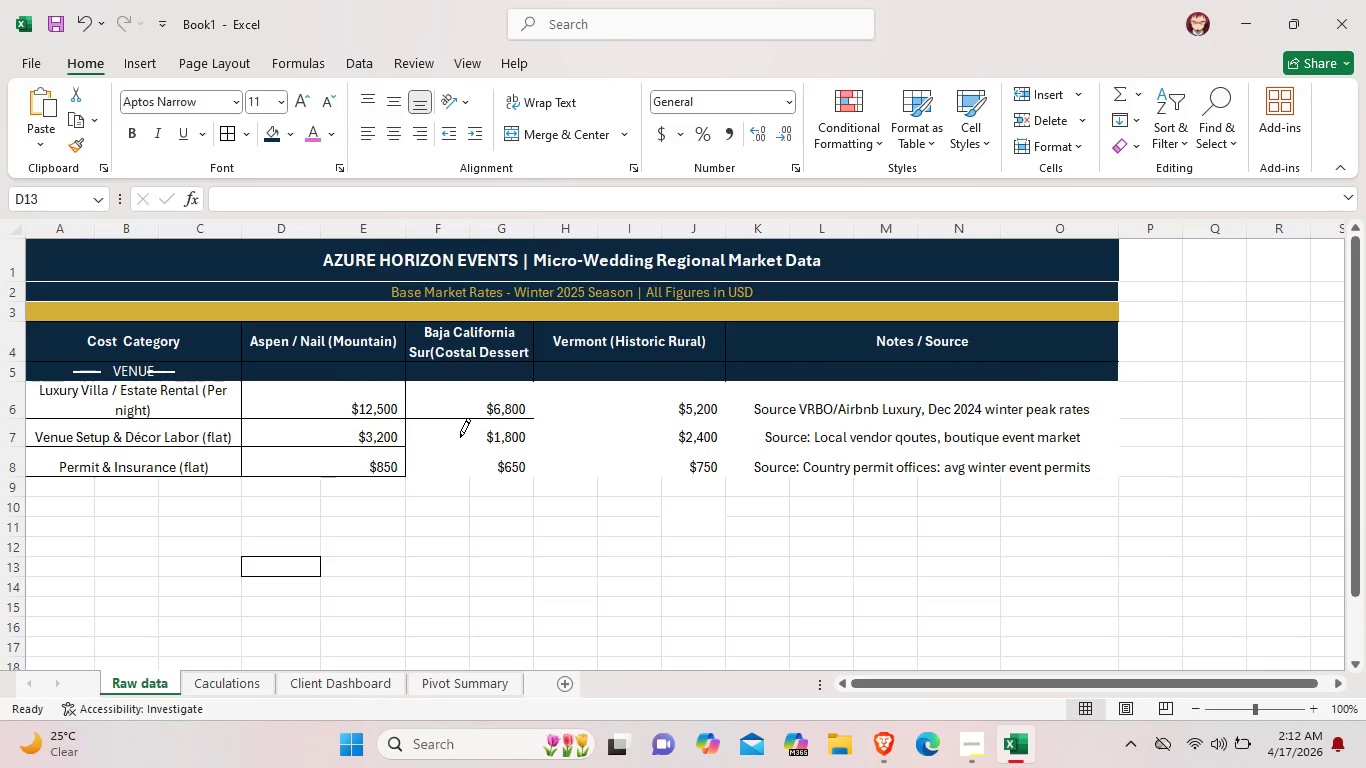 
left_click([460, 437])
 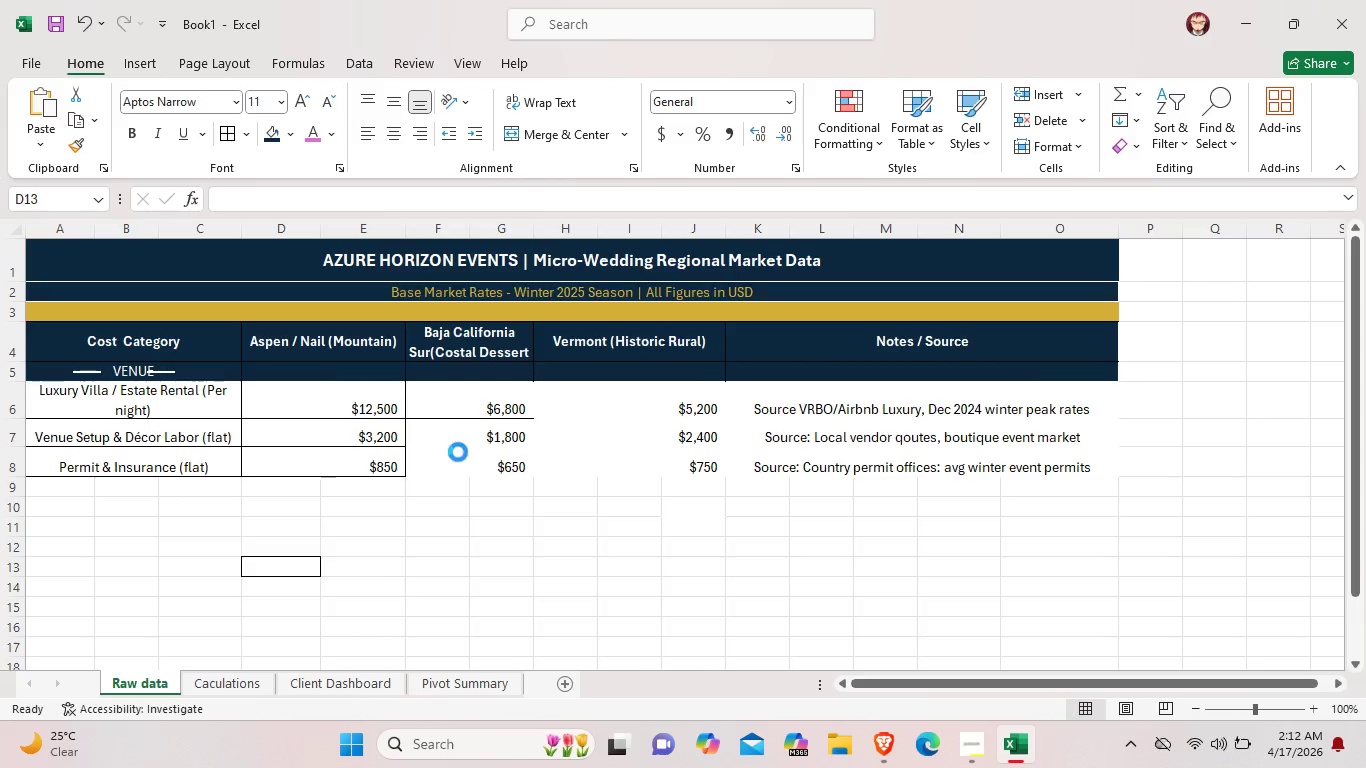 
left_click([458, 452])
 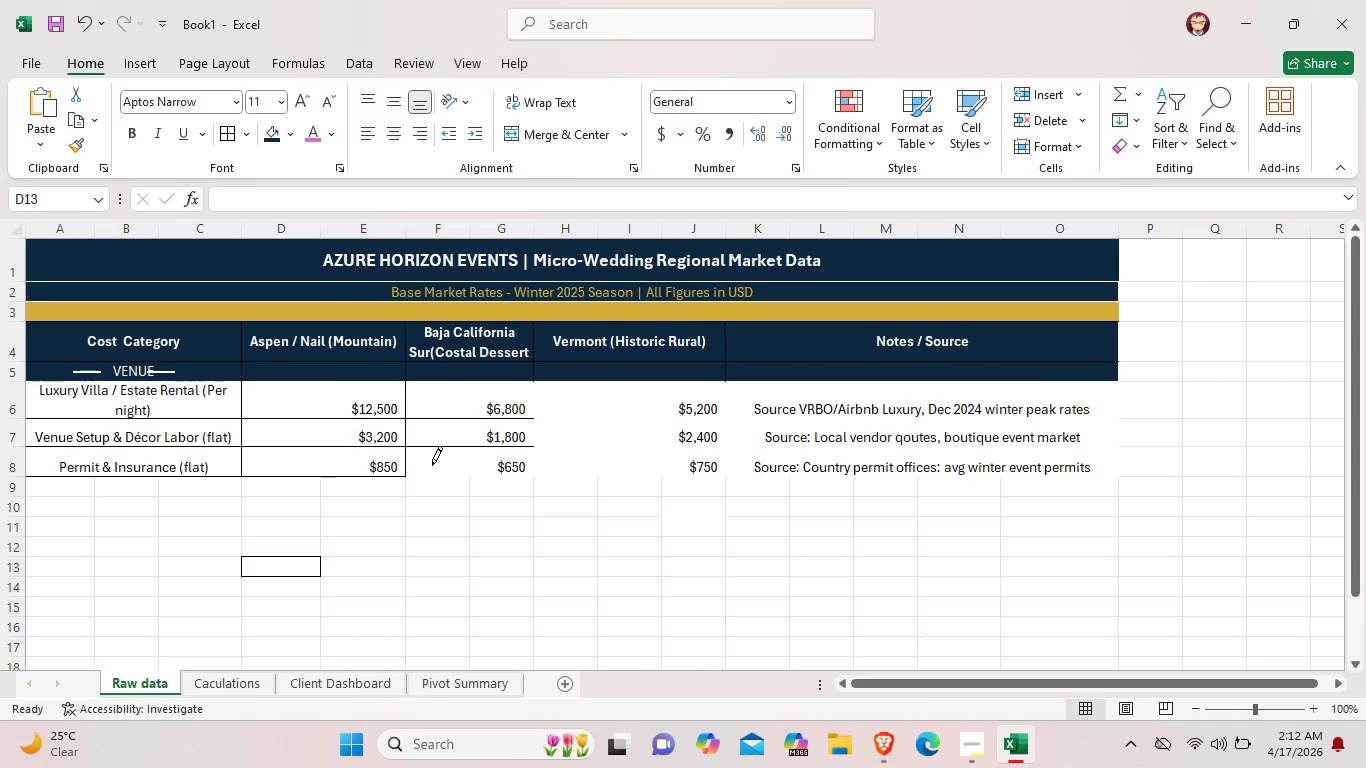 
left_click([432, 465])
 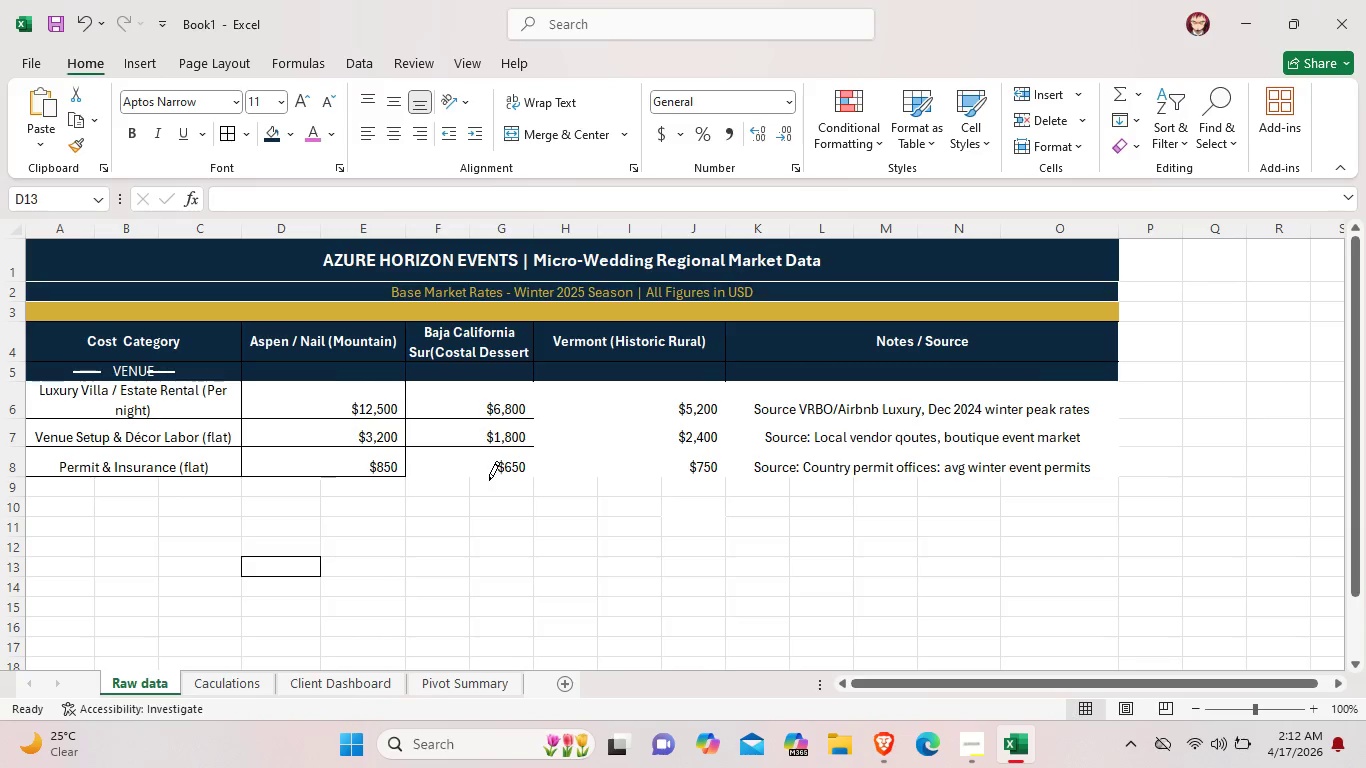 
left_click([489, 480])
 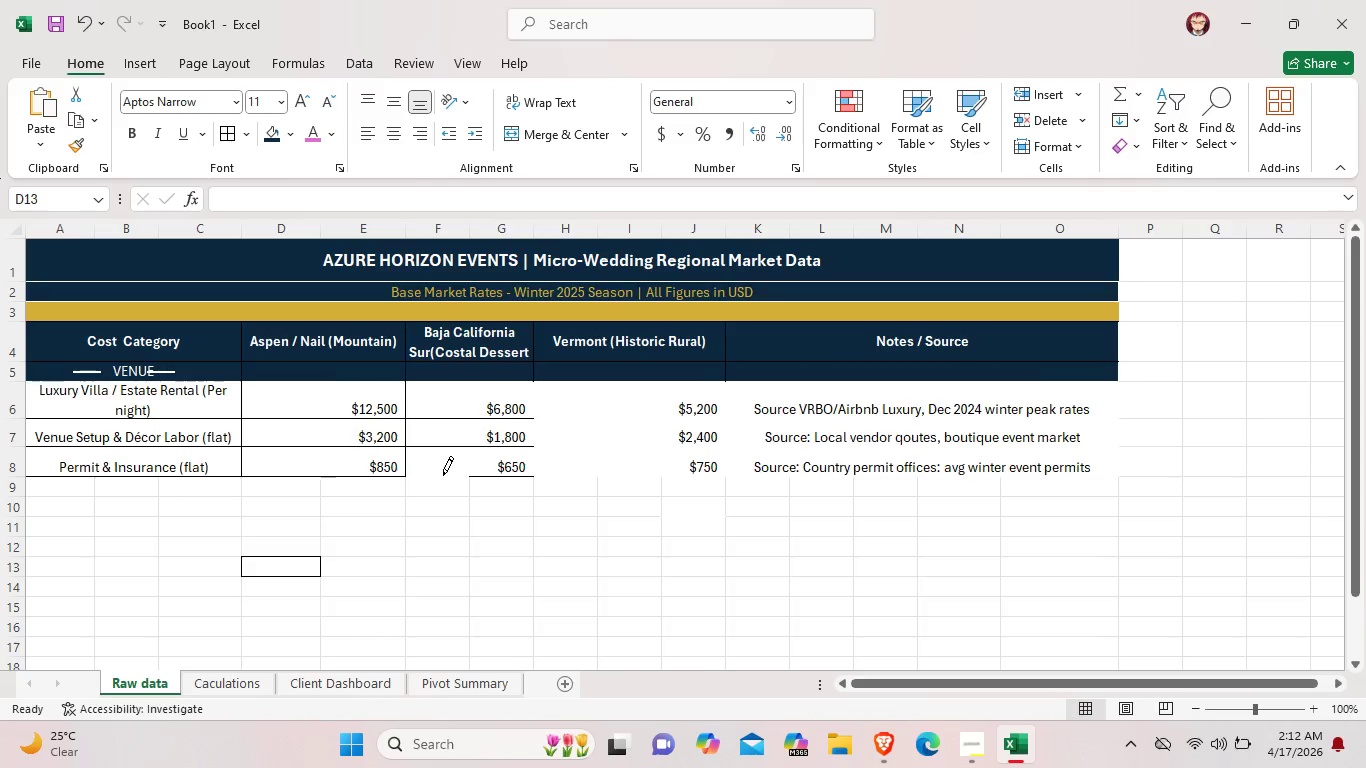 
left_click([443, 475])
 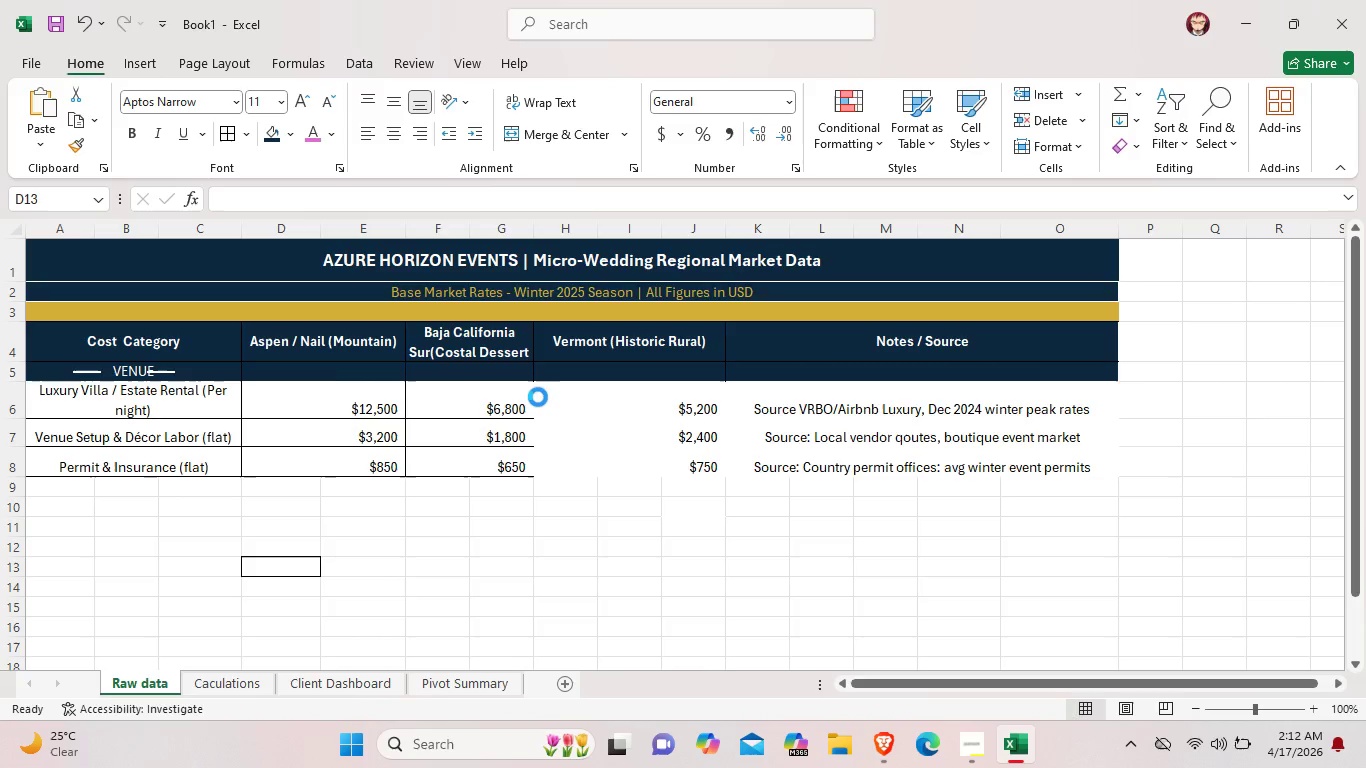 
left_click([538, 397])
 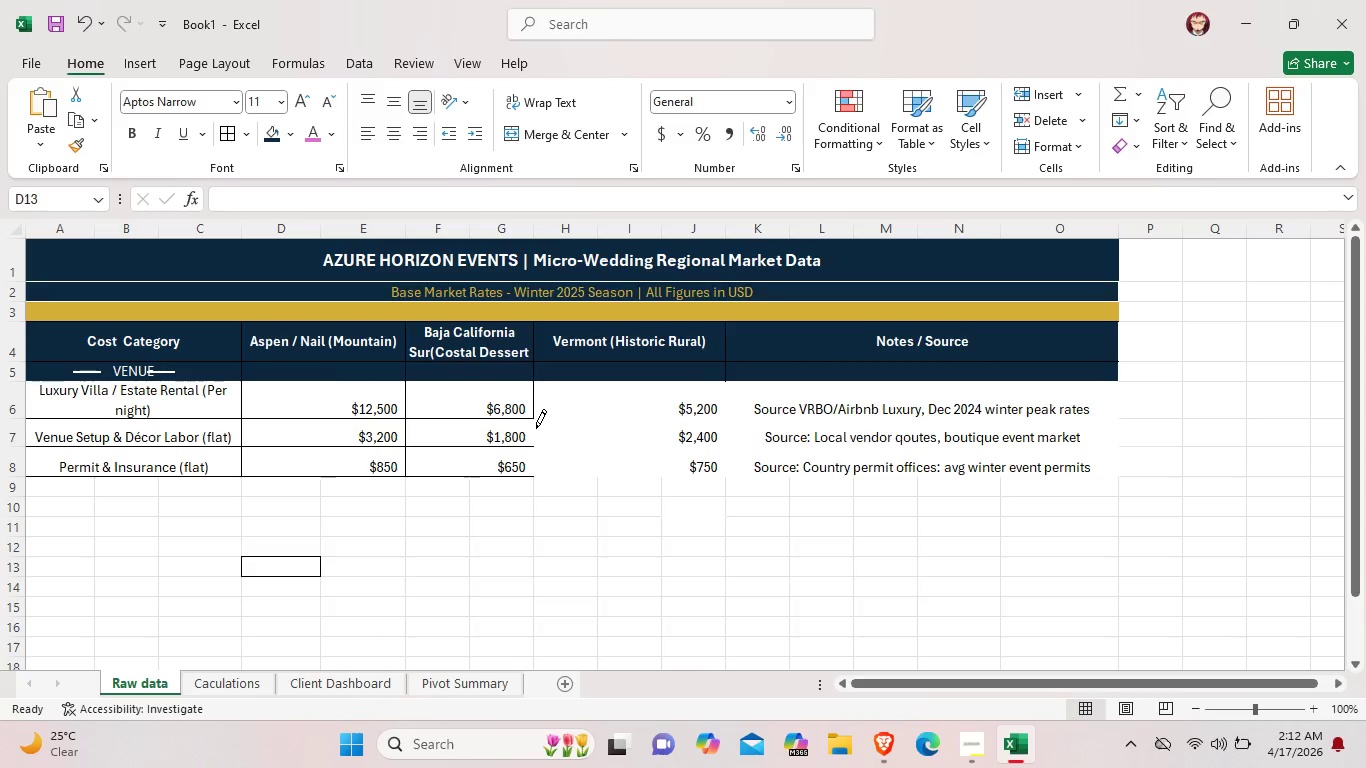 
left_click([536, 428])
 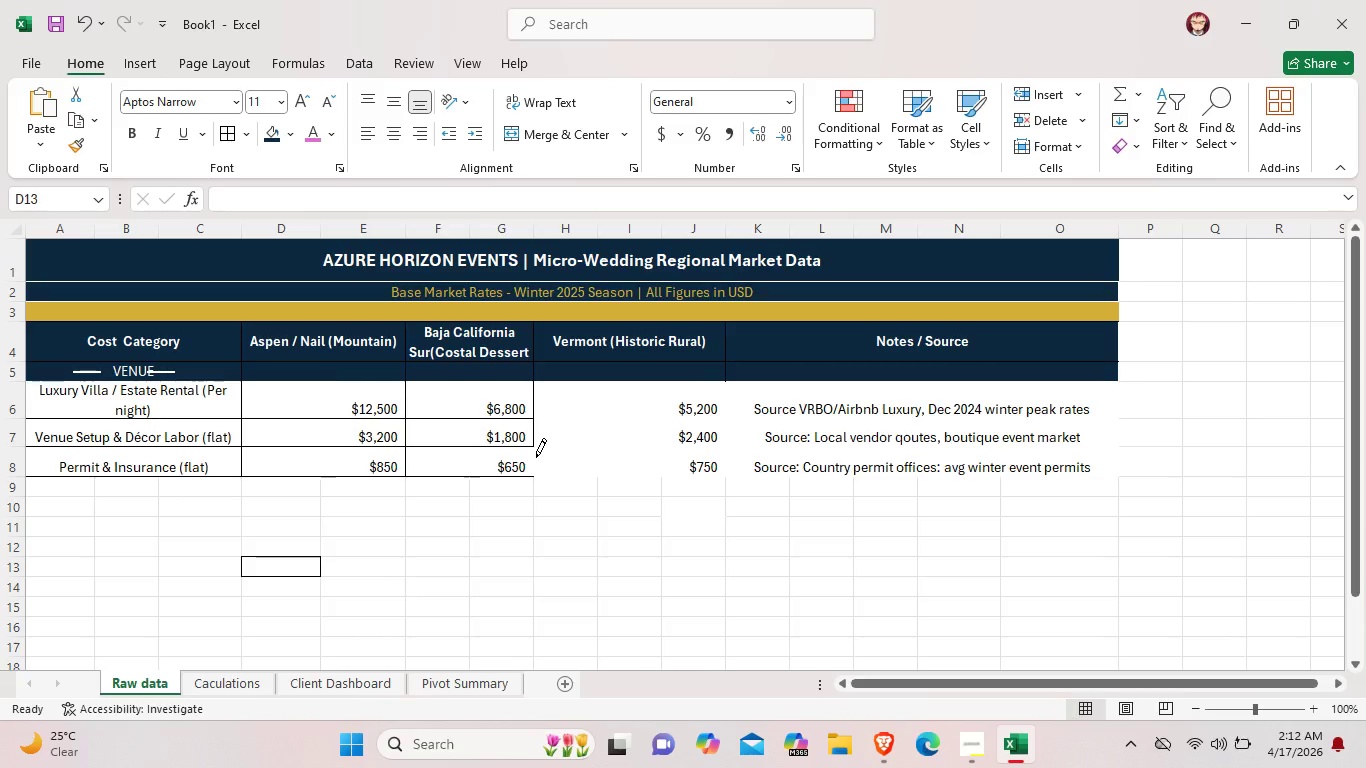 
left_click([536, 457])
 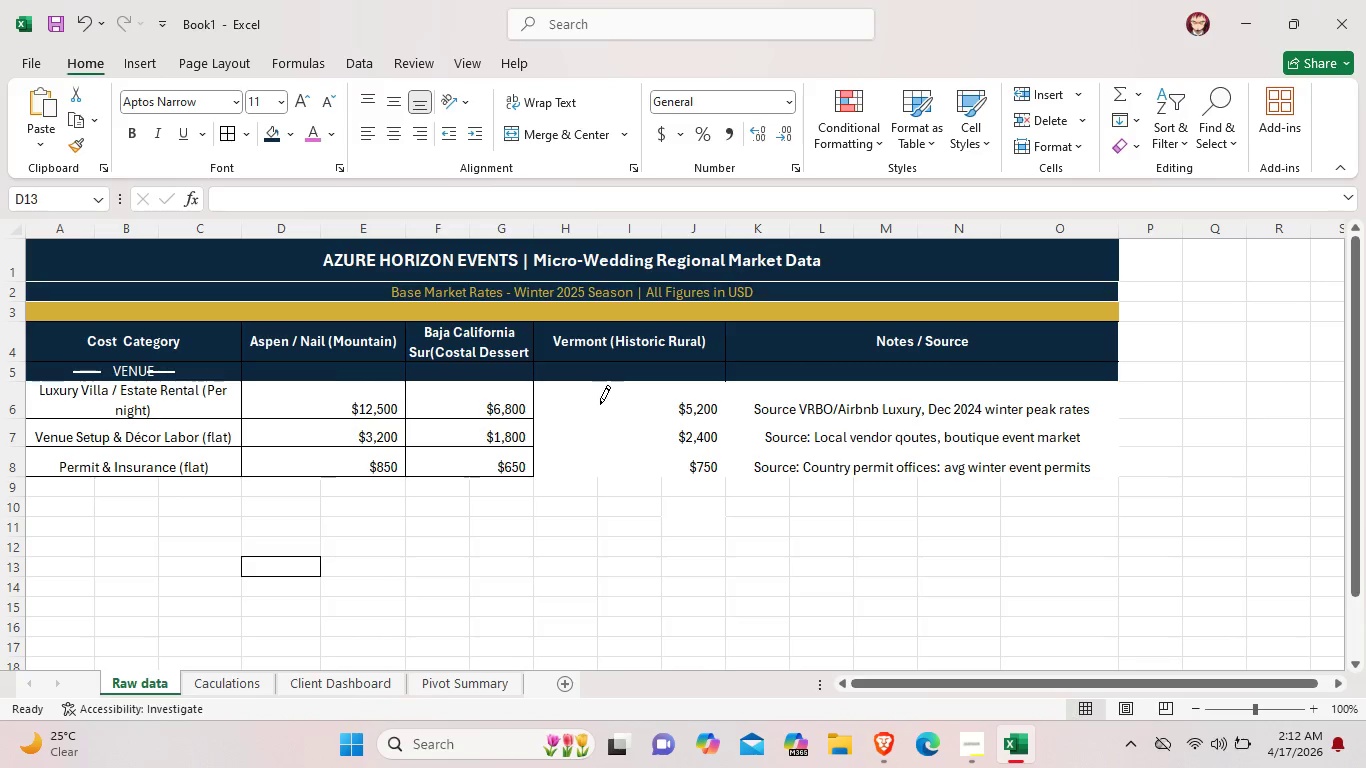 
left_click([600, 404])
 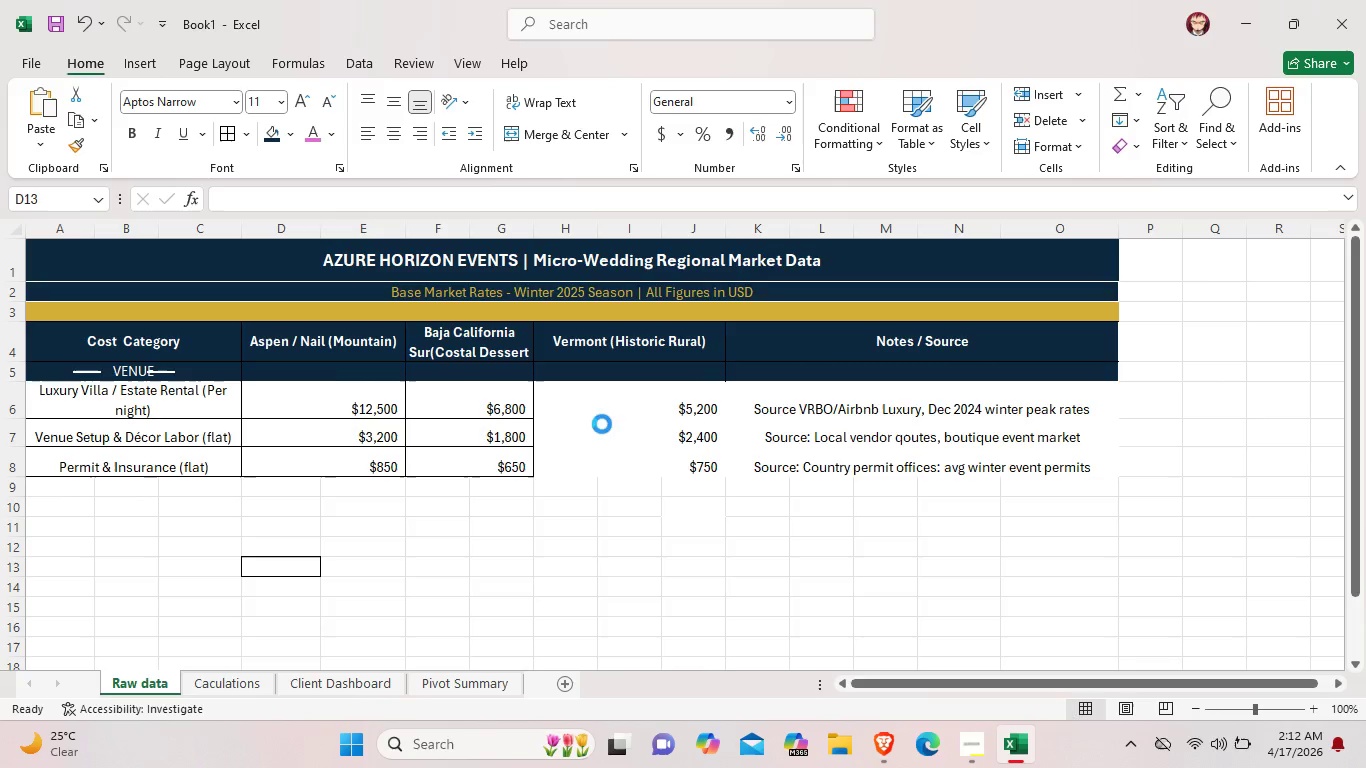 
left_click([602, 424])
 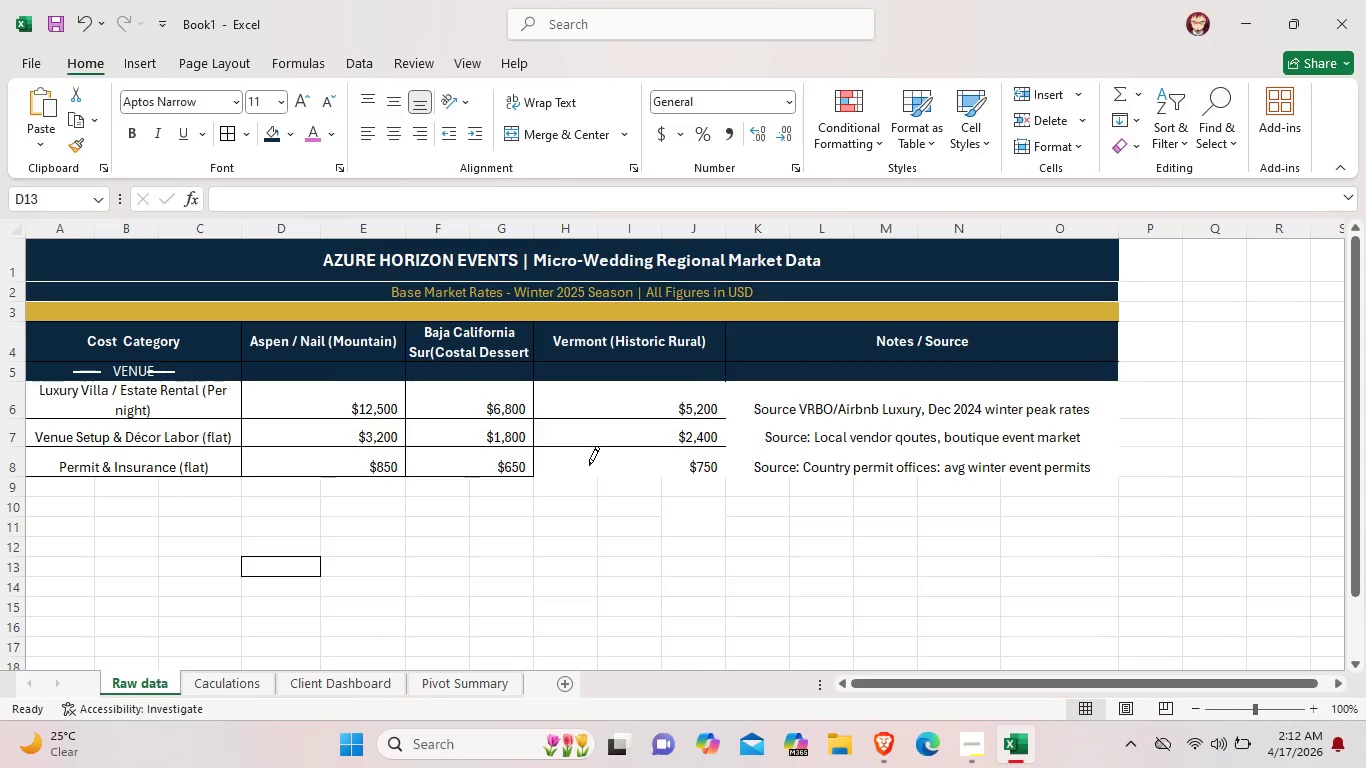 
left_click([589, 469])
 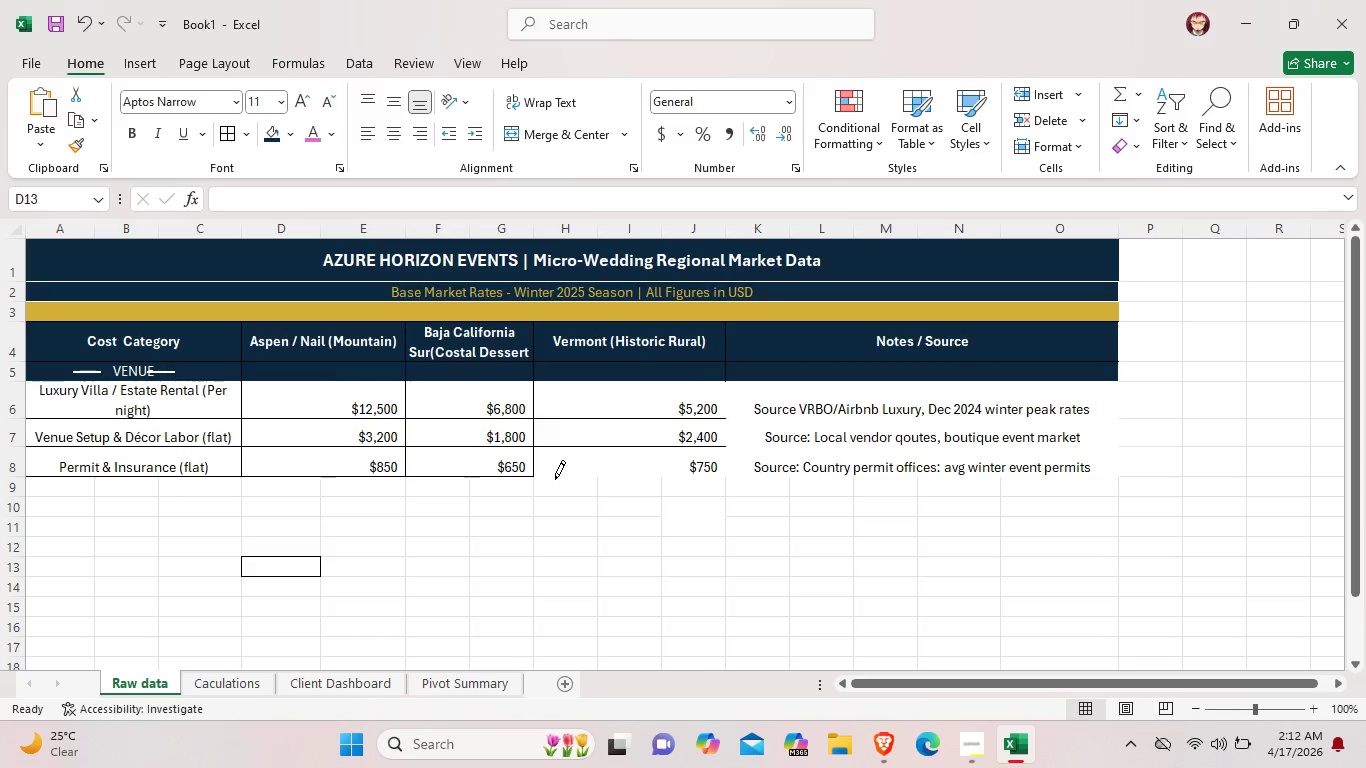 
left_click([555, 479])
 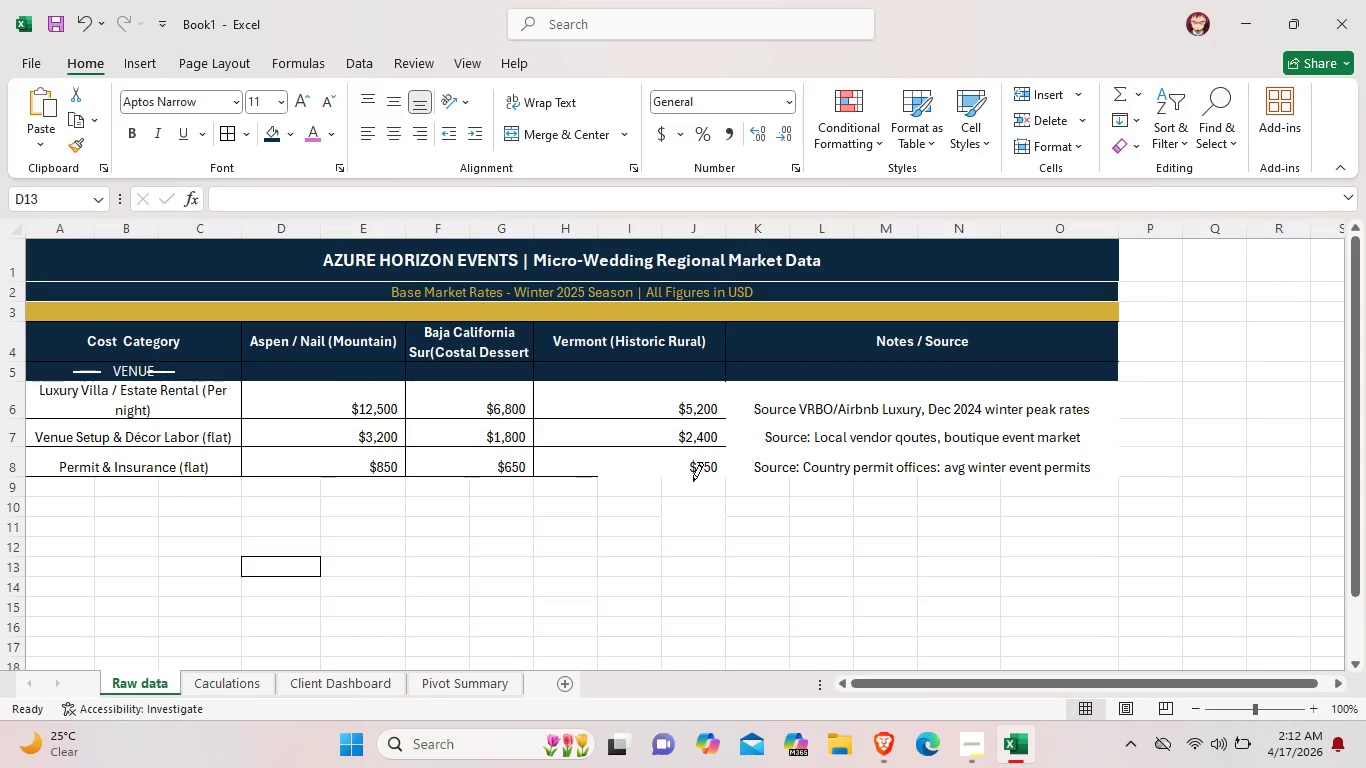 
left_click([661, 468])
 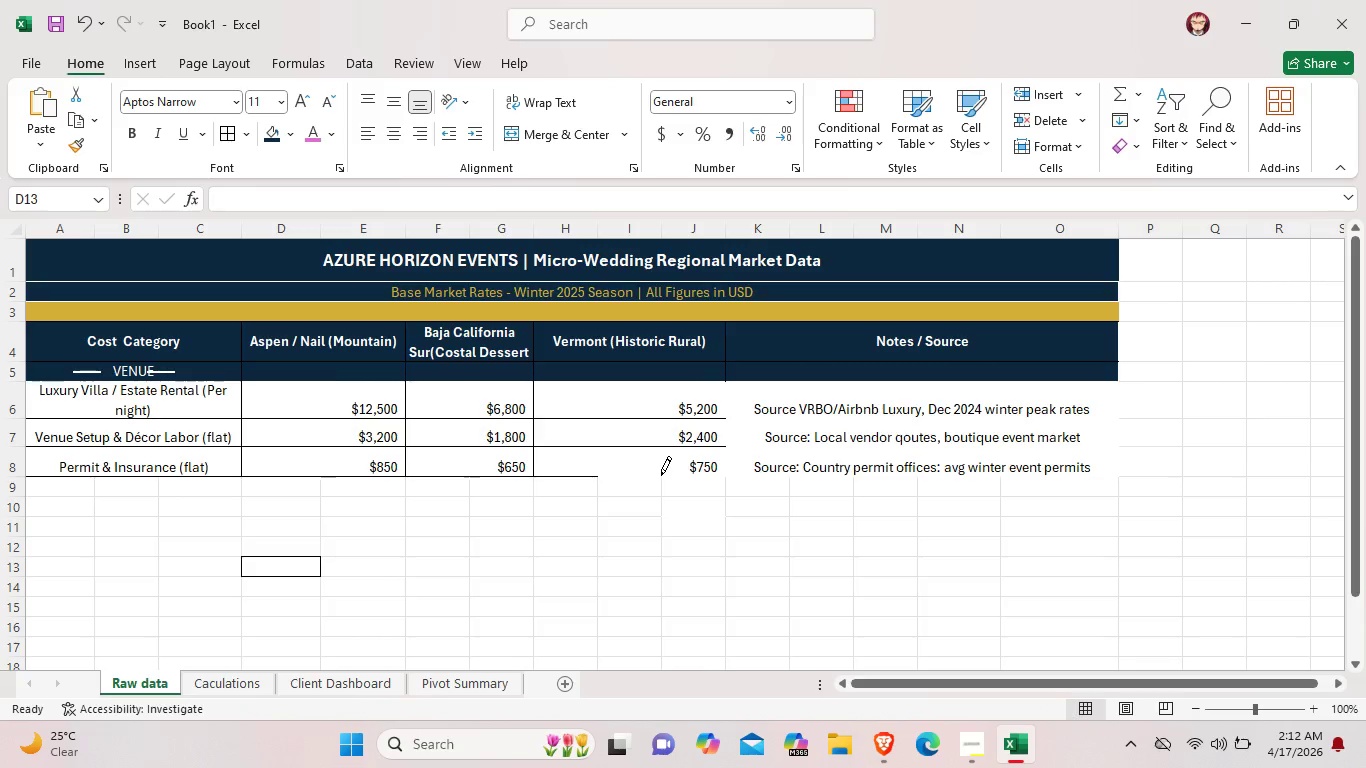 
left_click([661, 475])
 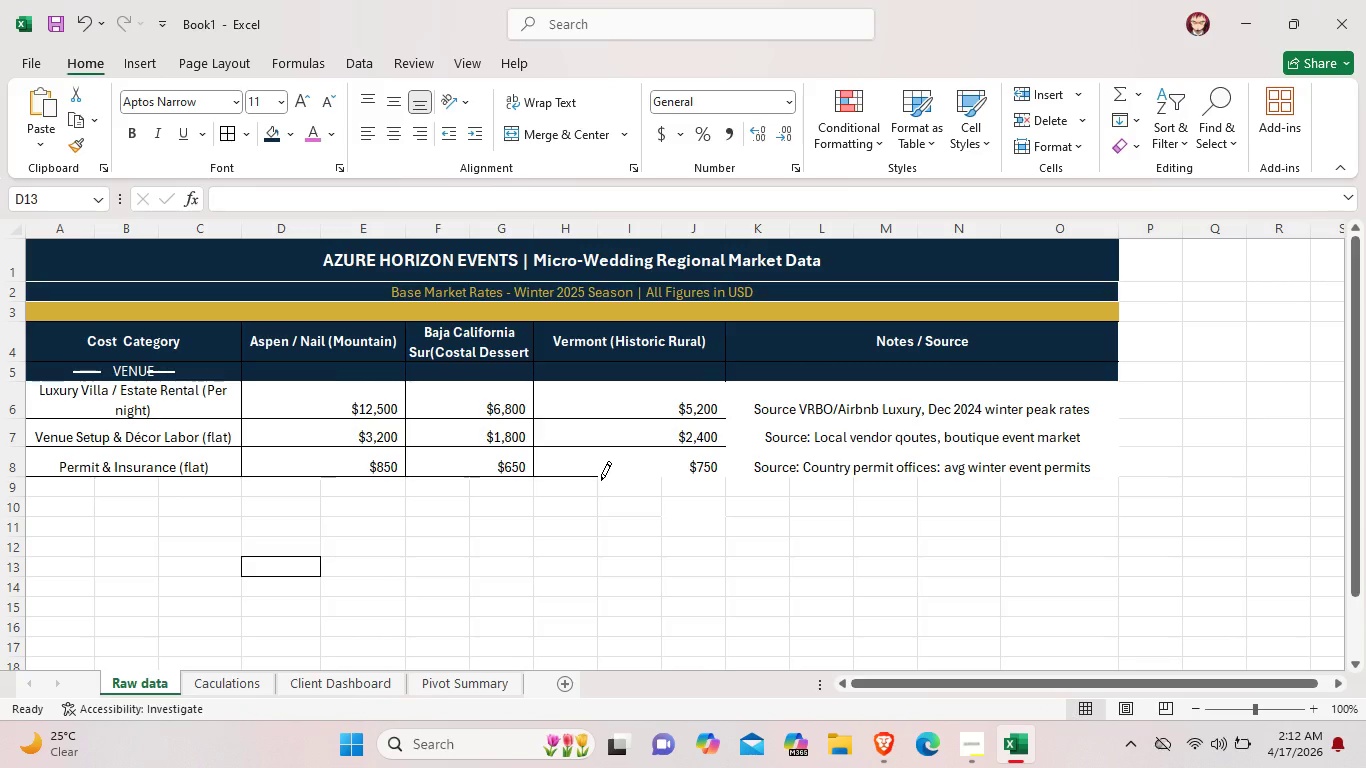 
left_click([601, 480])
 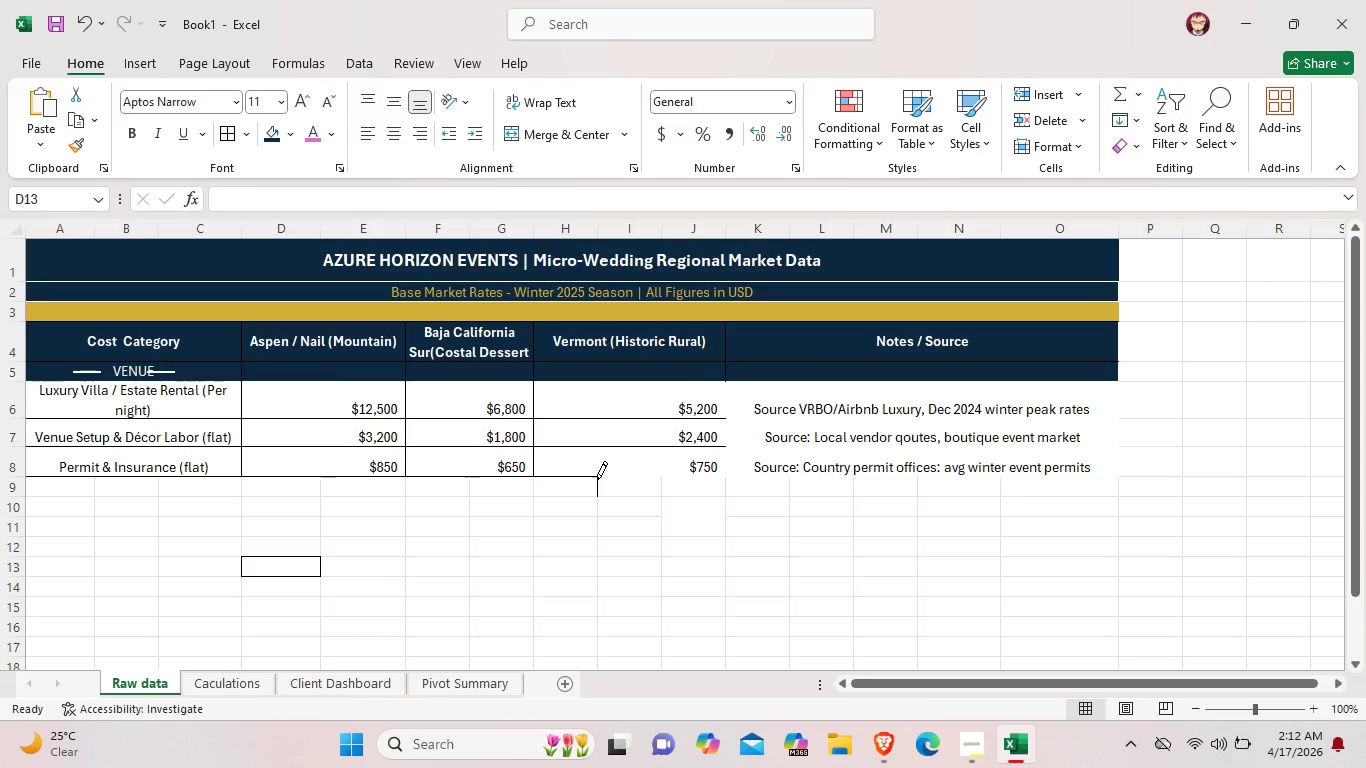 
left_click([597, 480])
 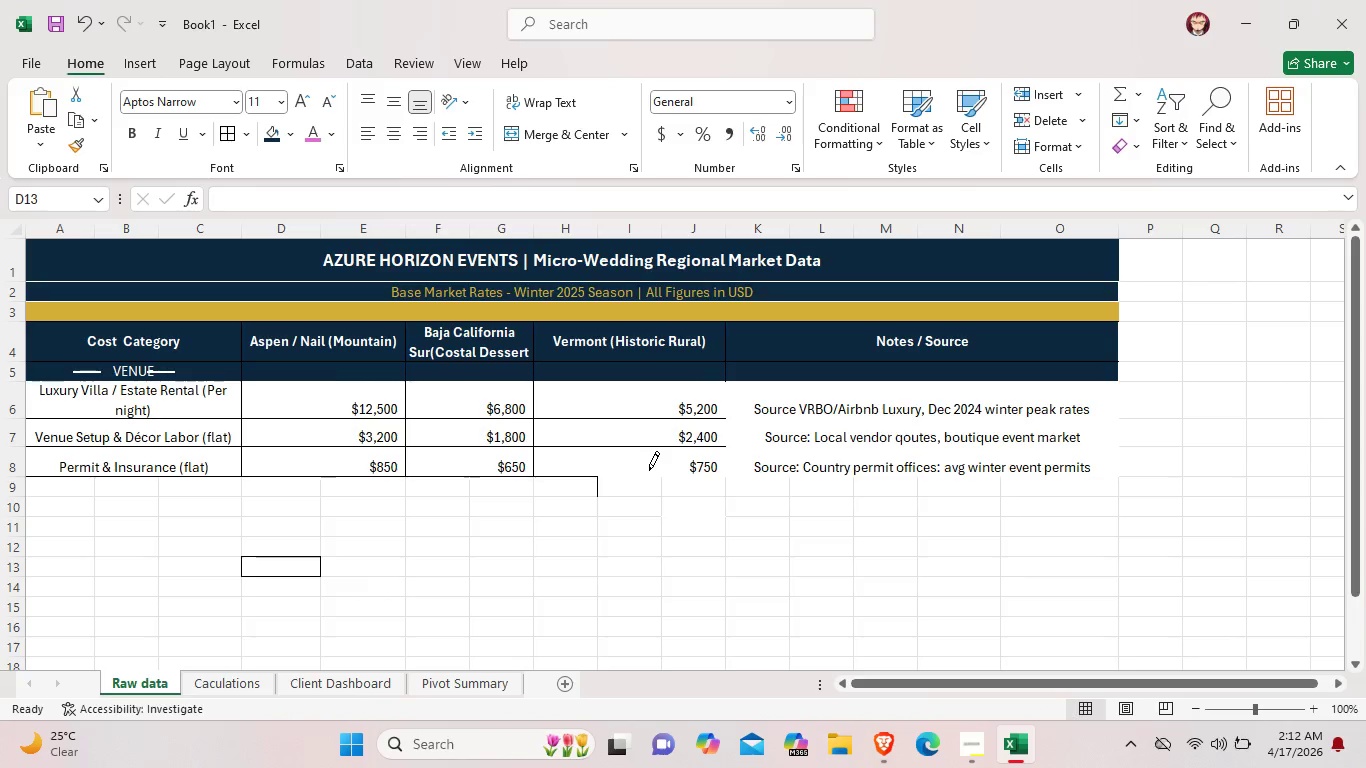 
left_click([649, 470])
 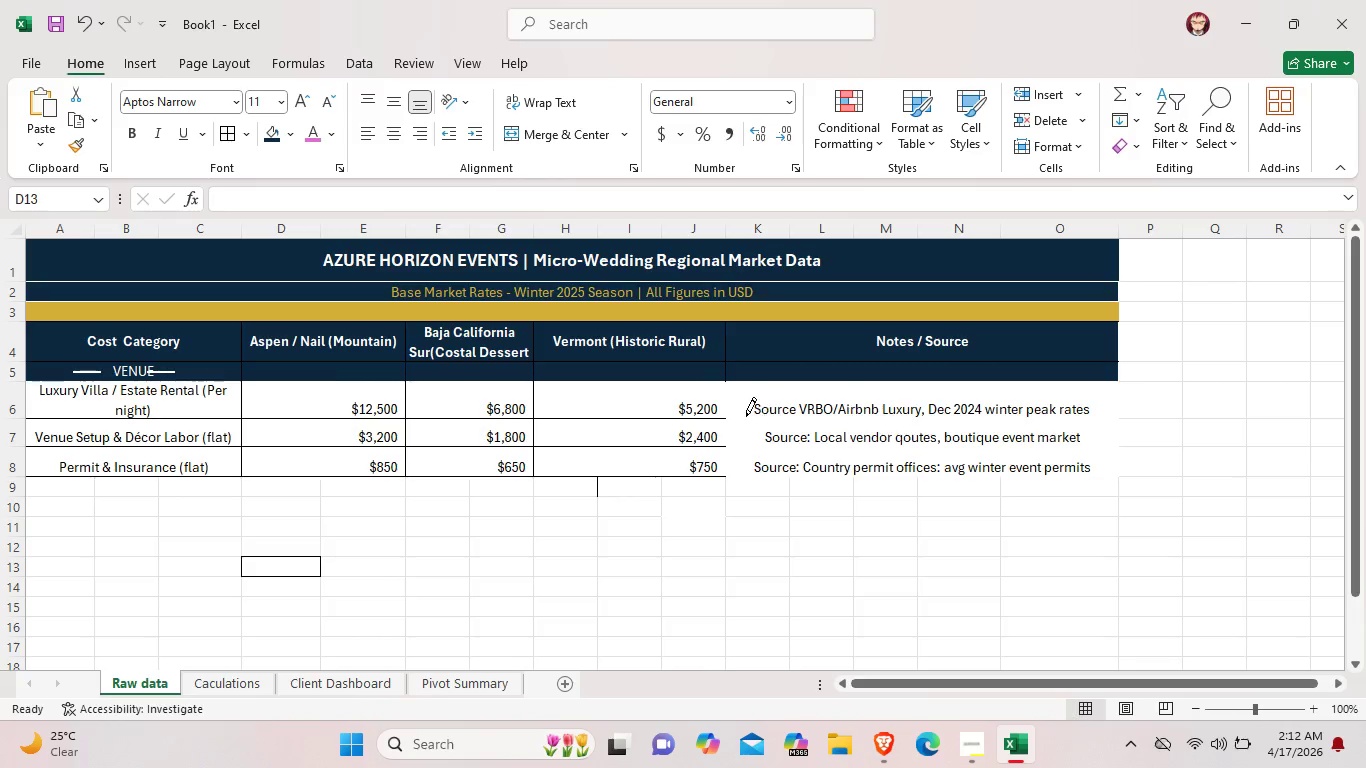 
left_click([727, 404])
 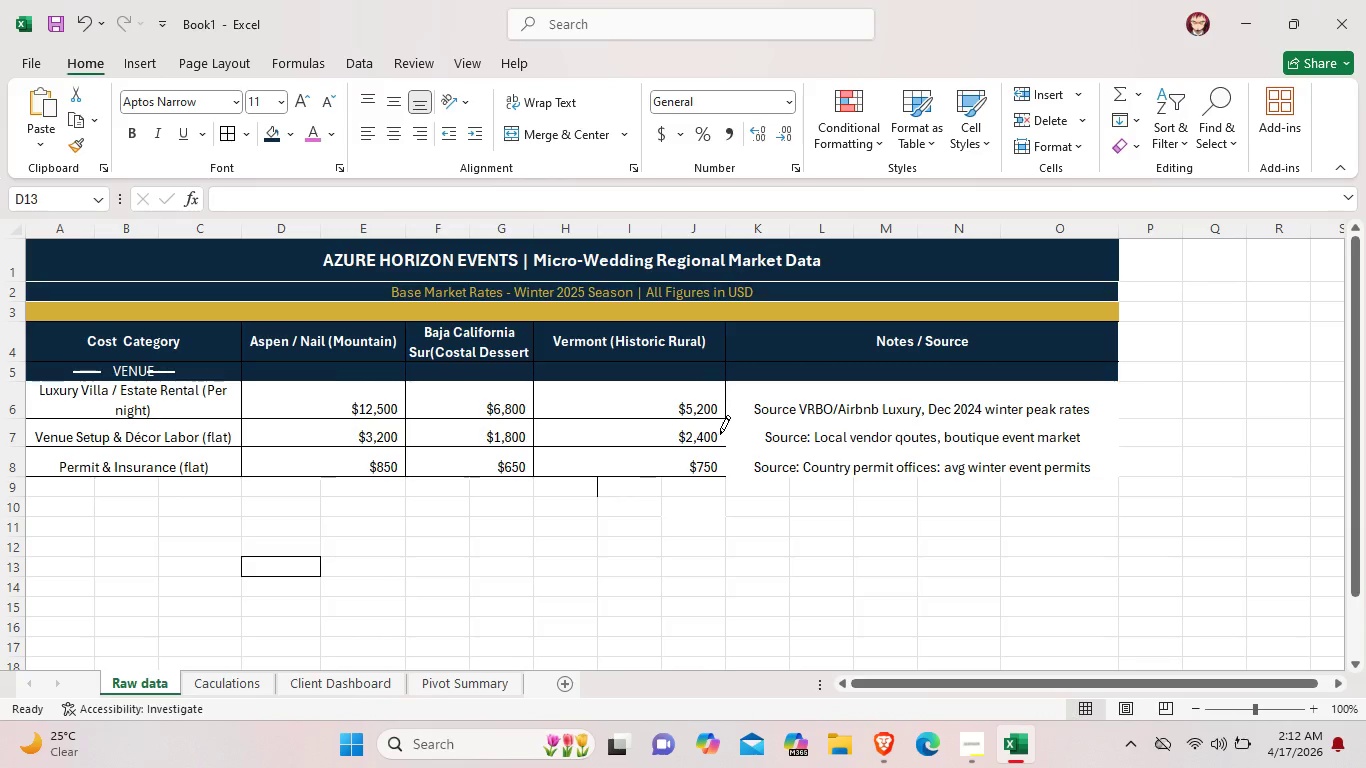 
left_click([720, 434])
 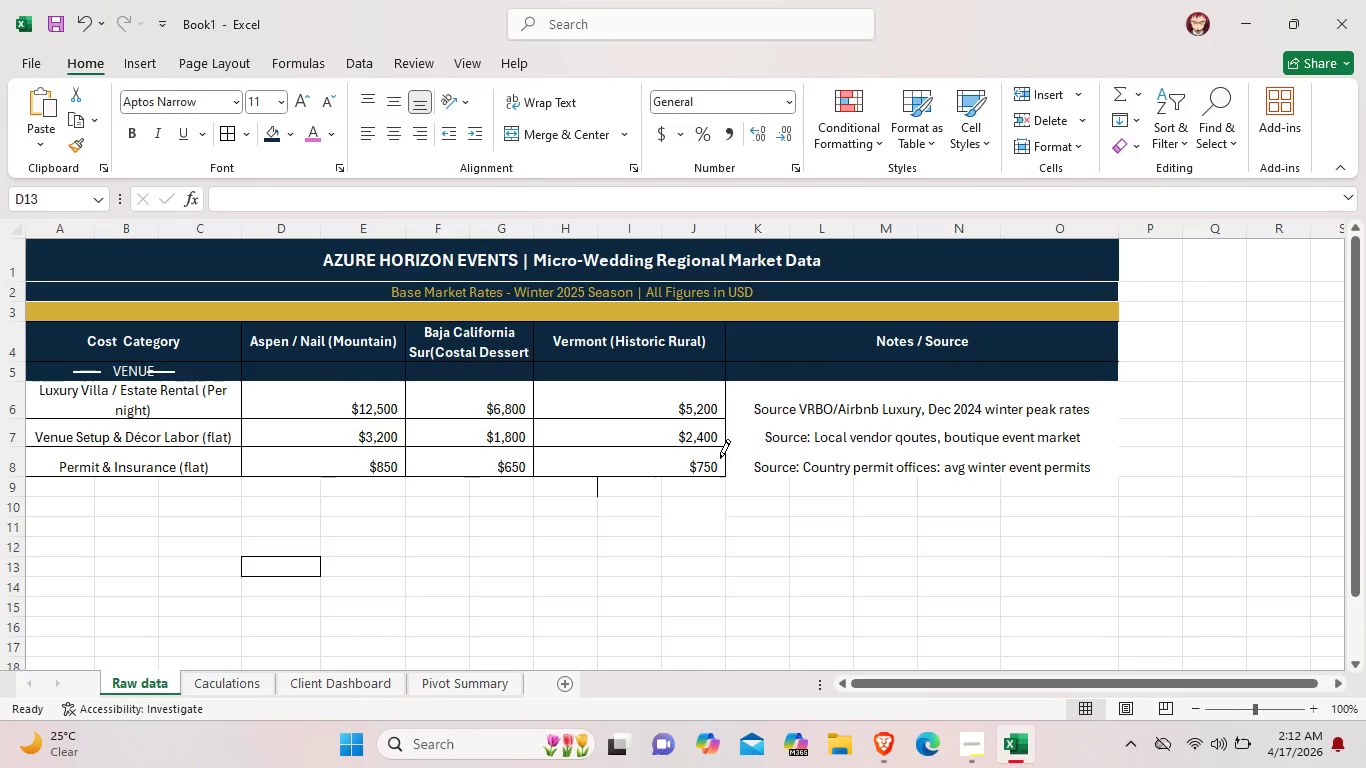 
left_click([720, 458])
 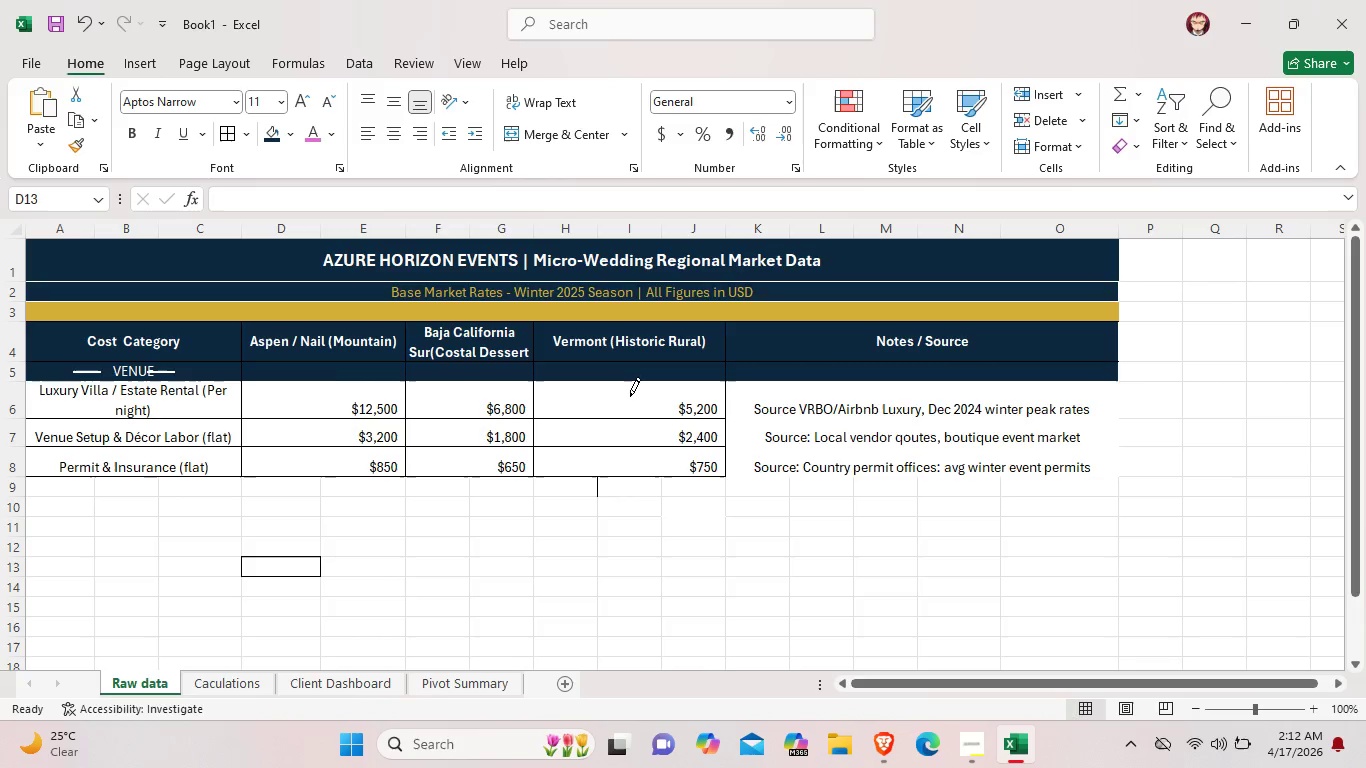 
left_click([630, 396])
 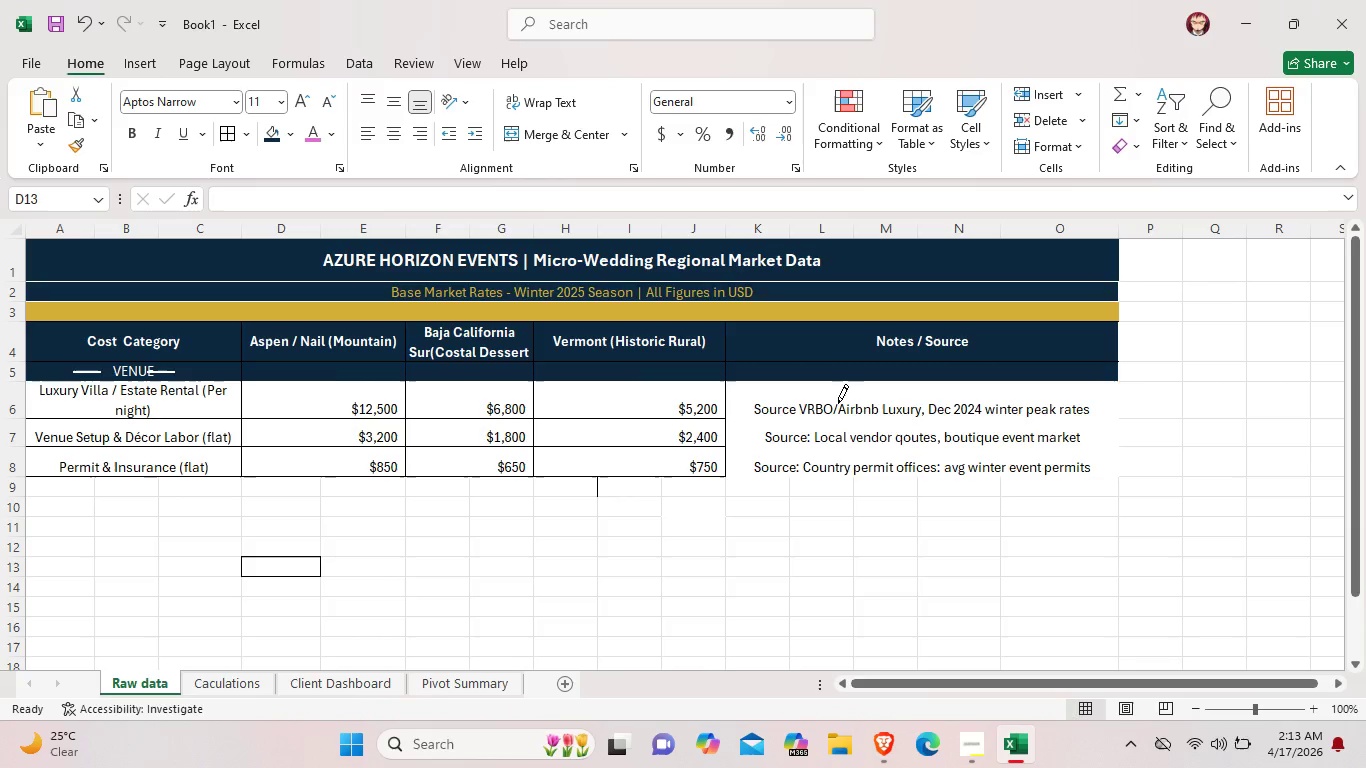 
left_click([838, 403])
 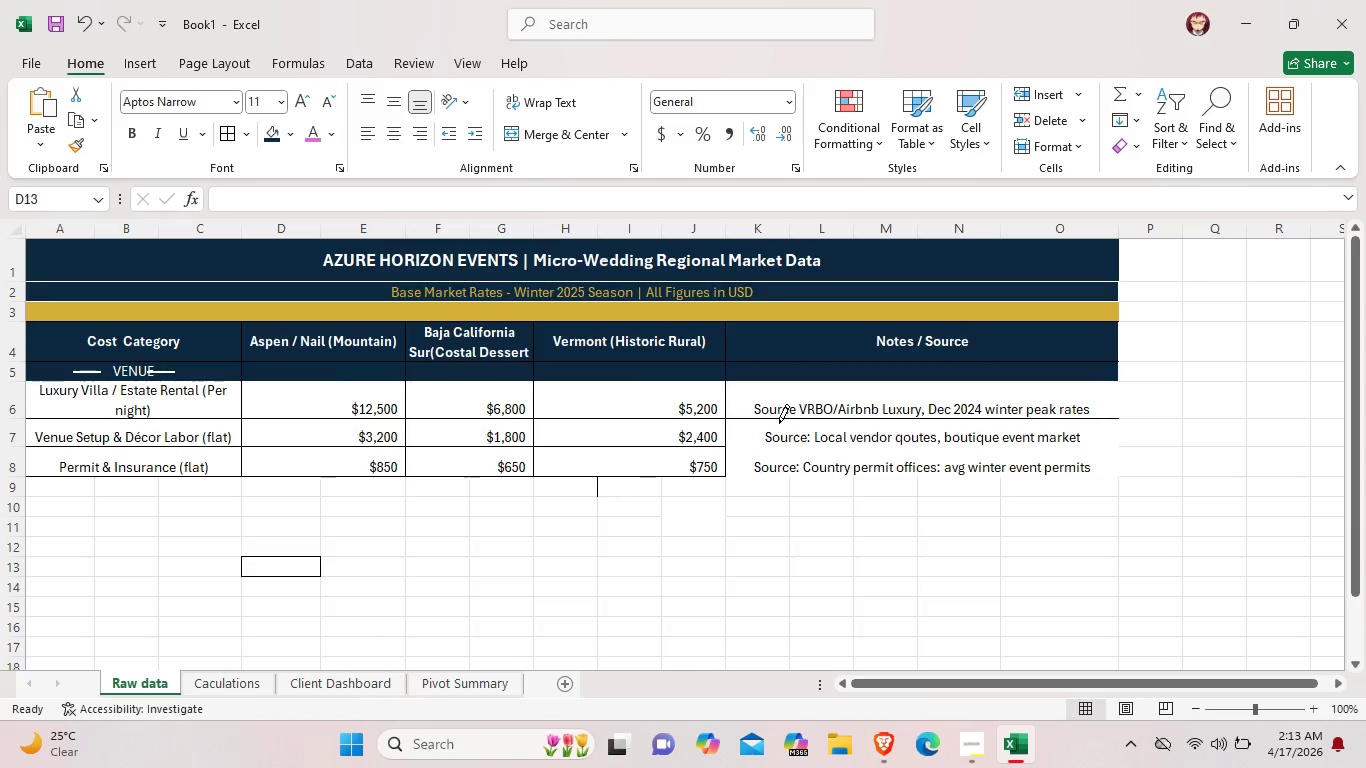 
left_click([779, 423])
 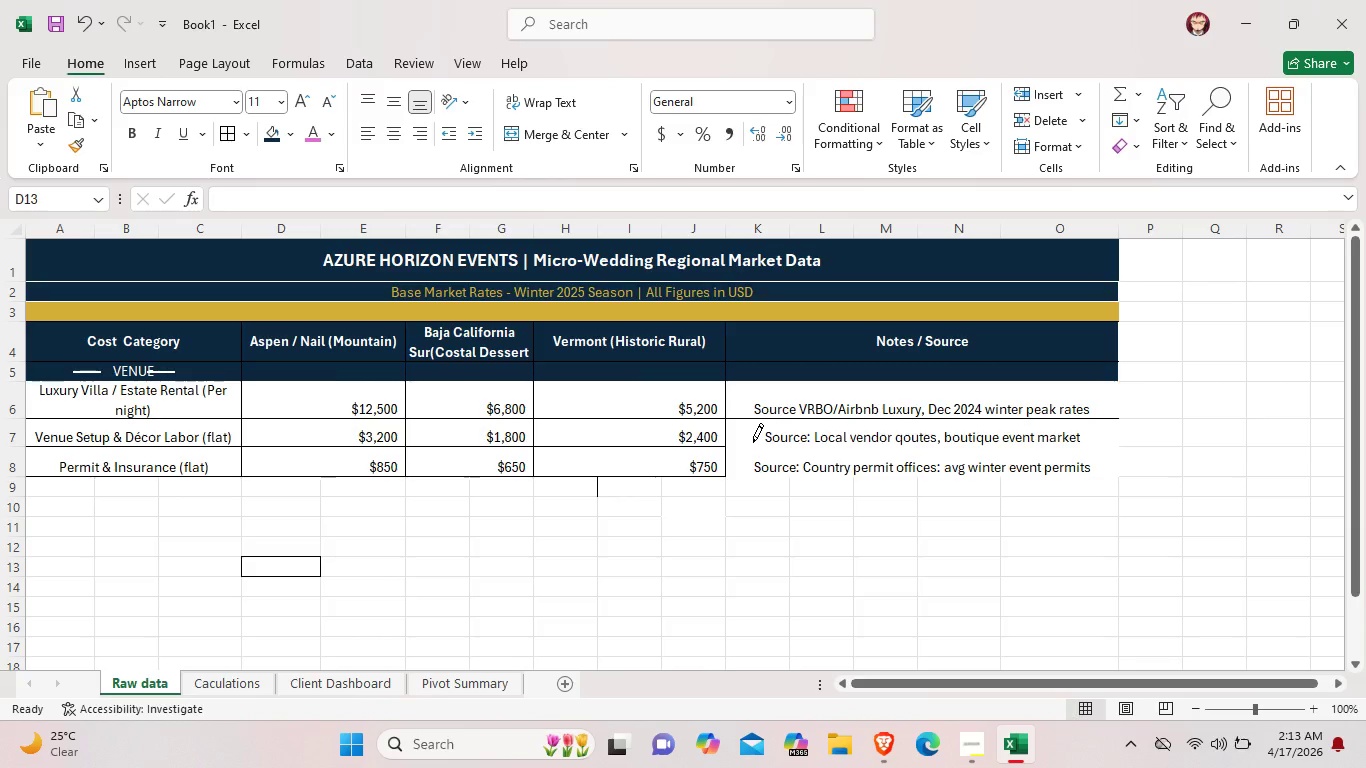 
left_click([753, 442])
 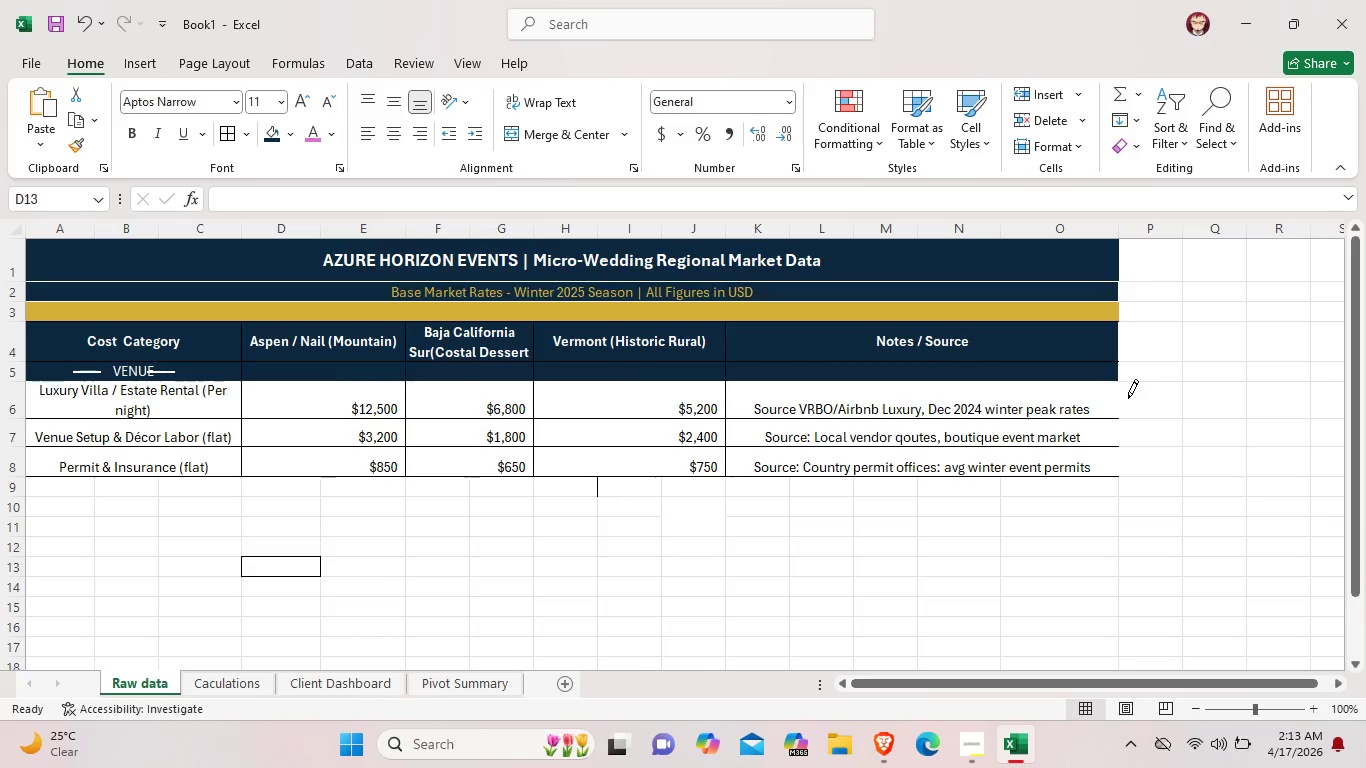 
left_click([1121, 396])
 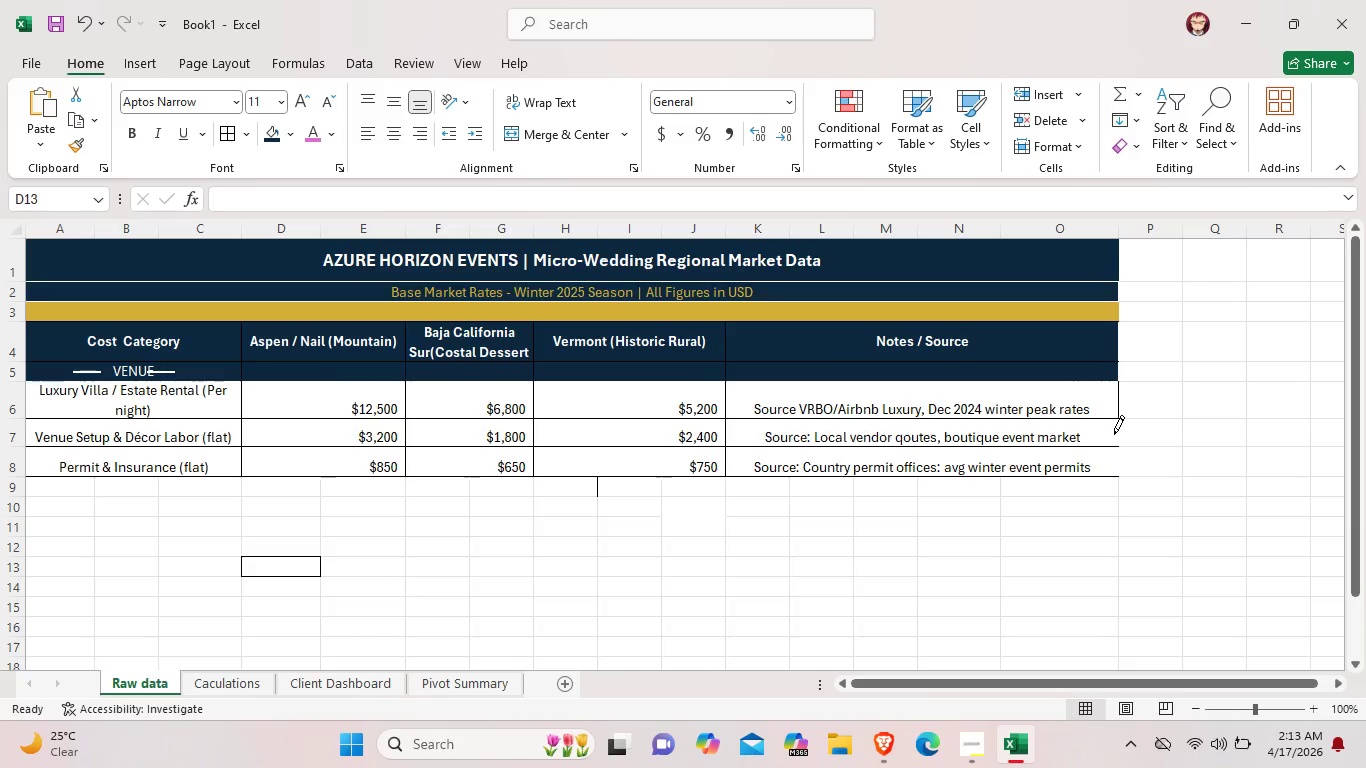 
left_click([1114, 434])
 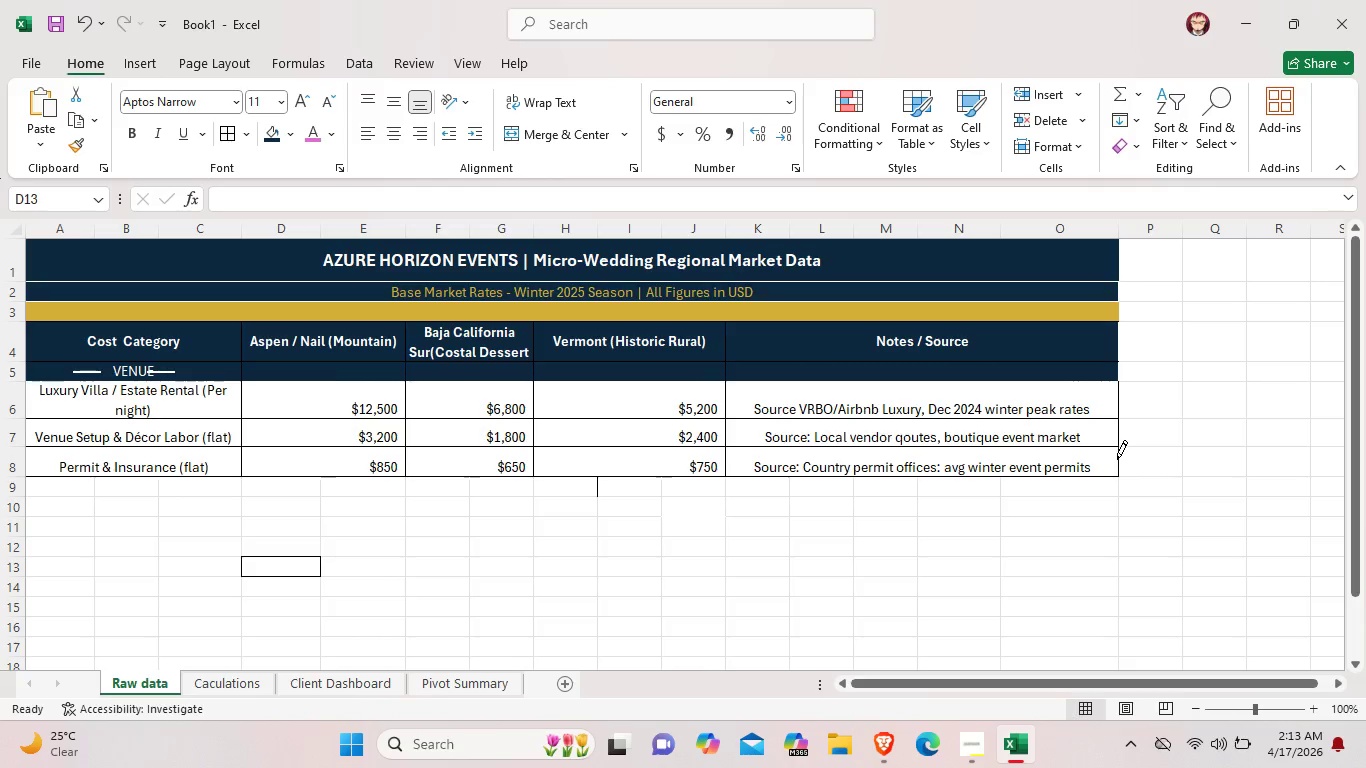 
left_click([1117, 461])
 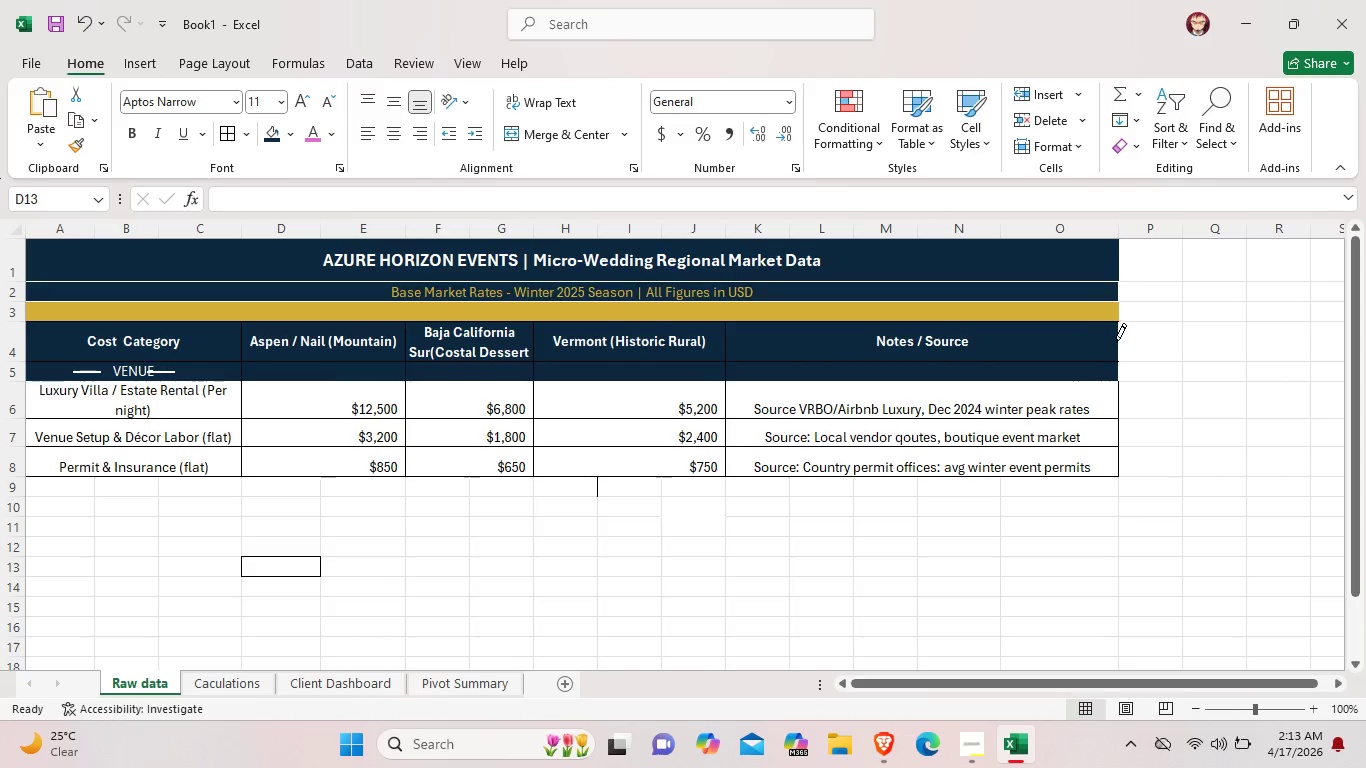 
left_click([1116, 342])
 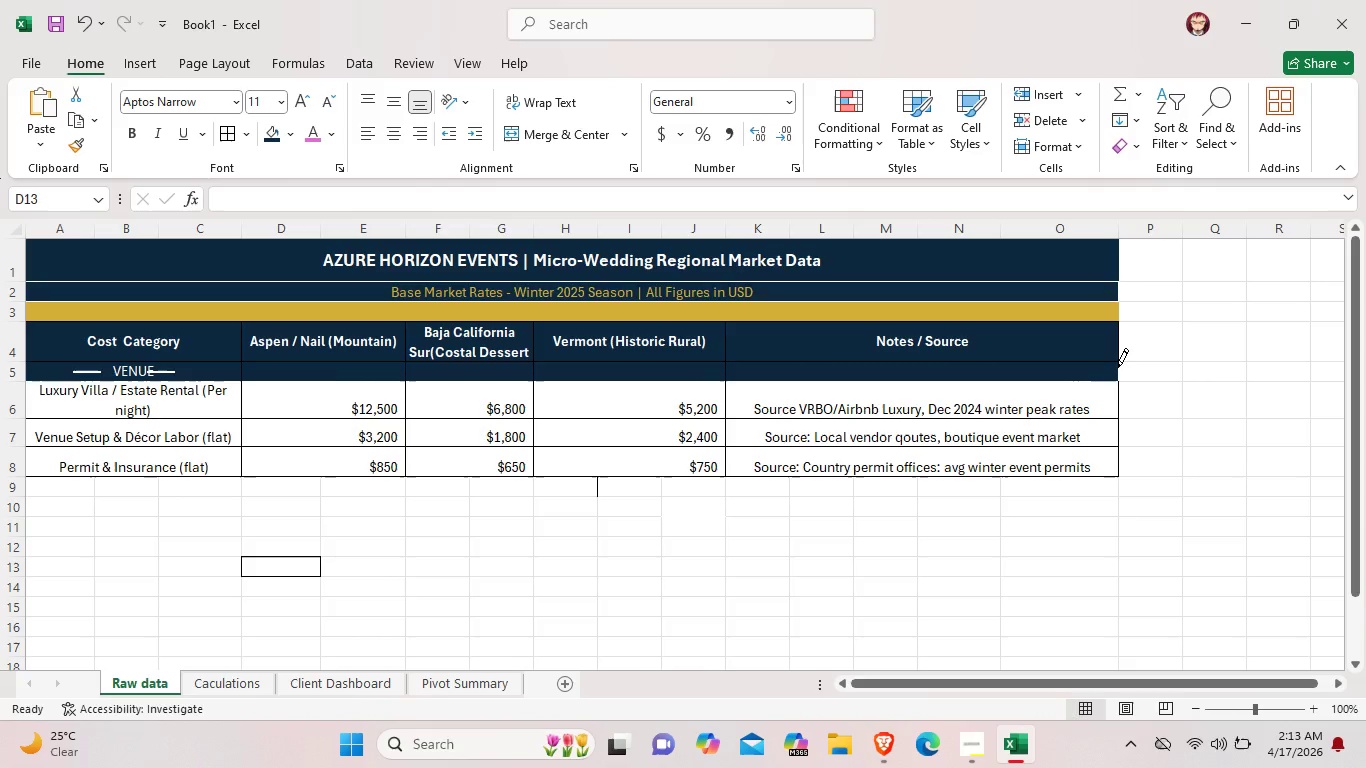 
left_click([1118, 367])
 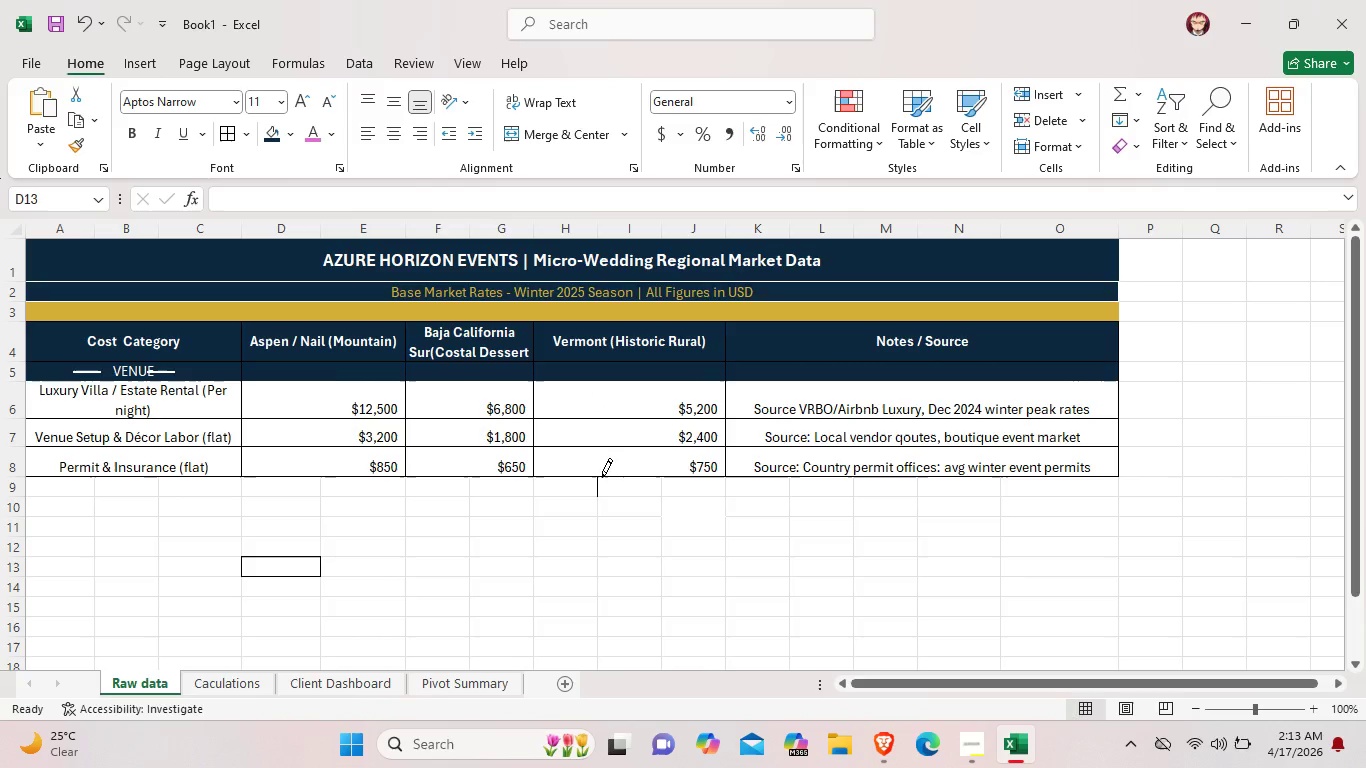 
scroll: coordinate [607, 480], scroll_direction: down, amount: 2.0
 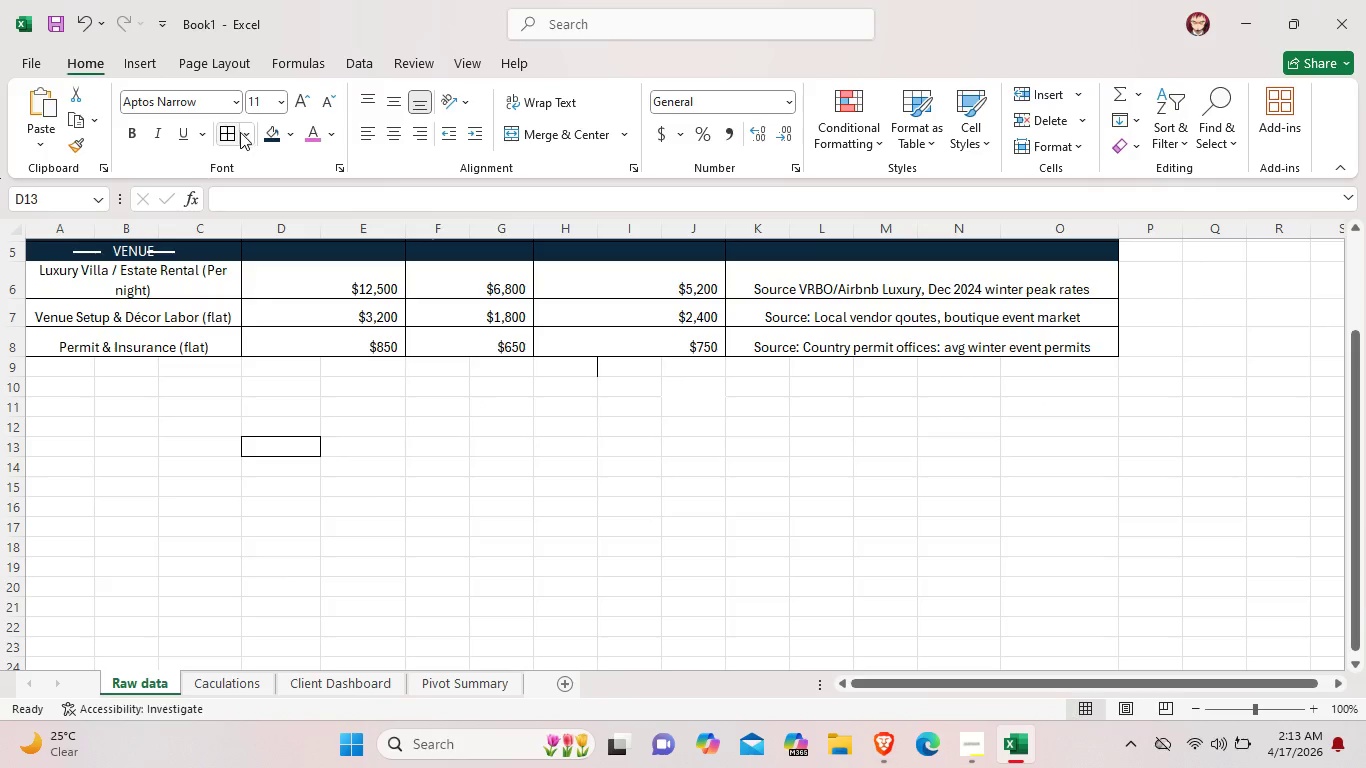 
left_click([243, 133])
 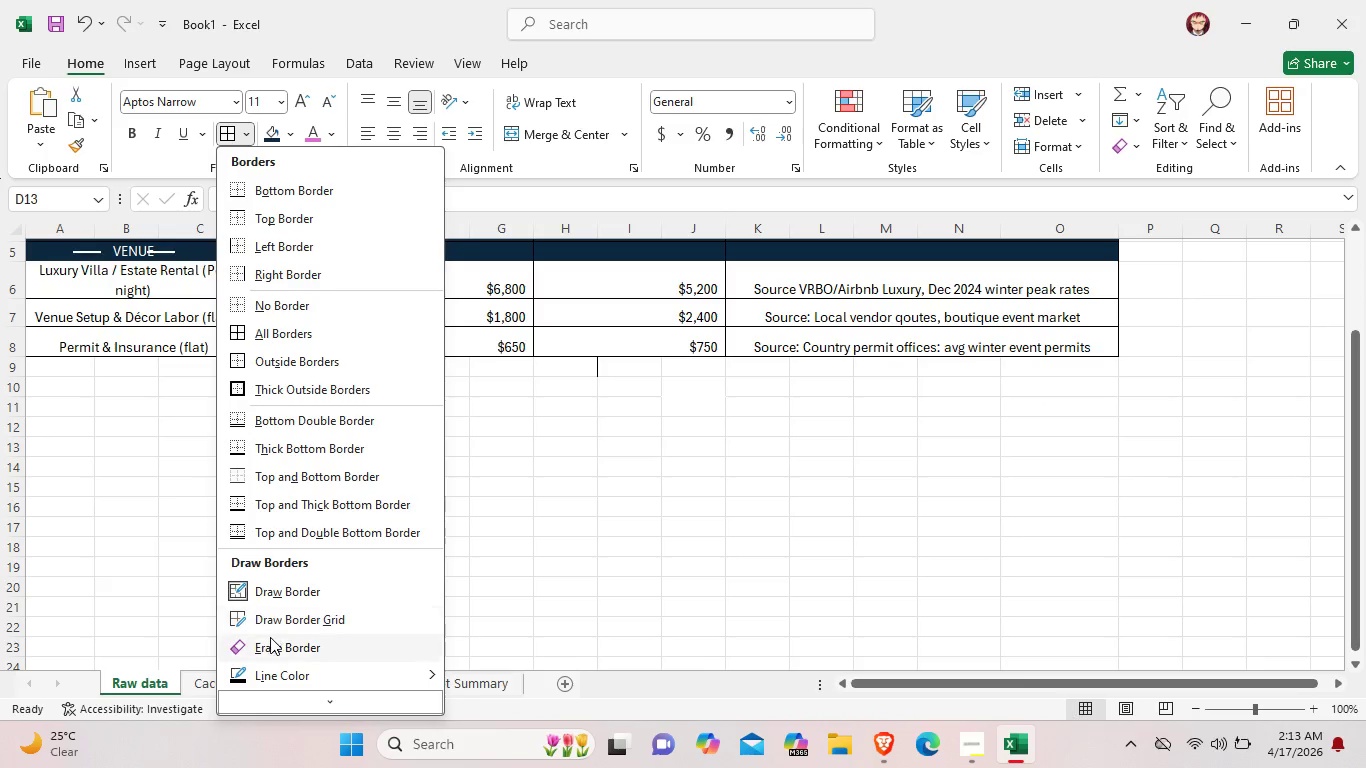 
left_click([270, 640])
 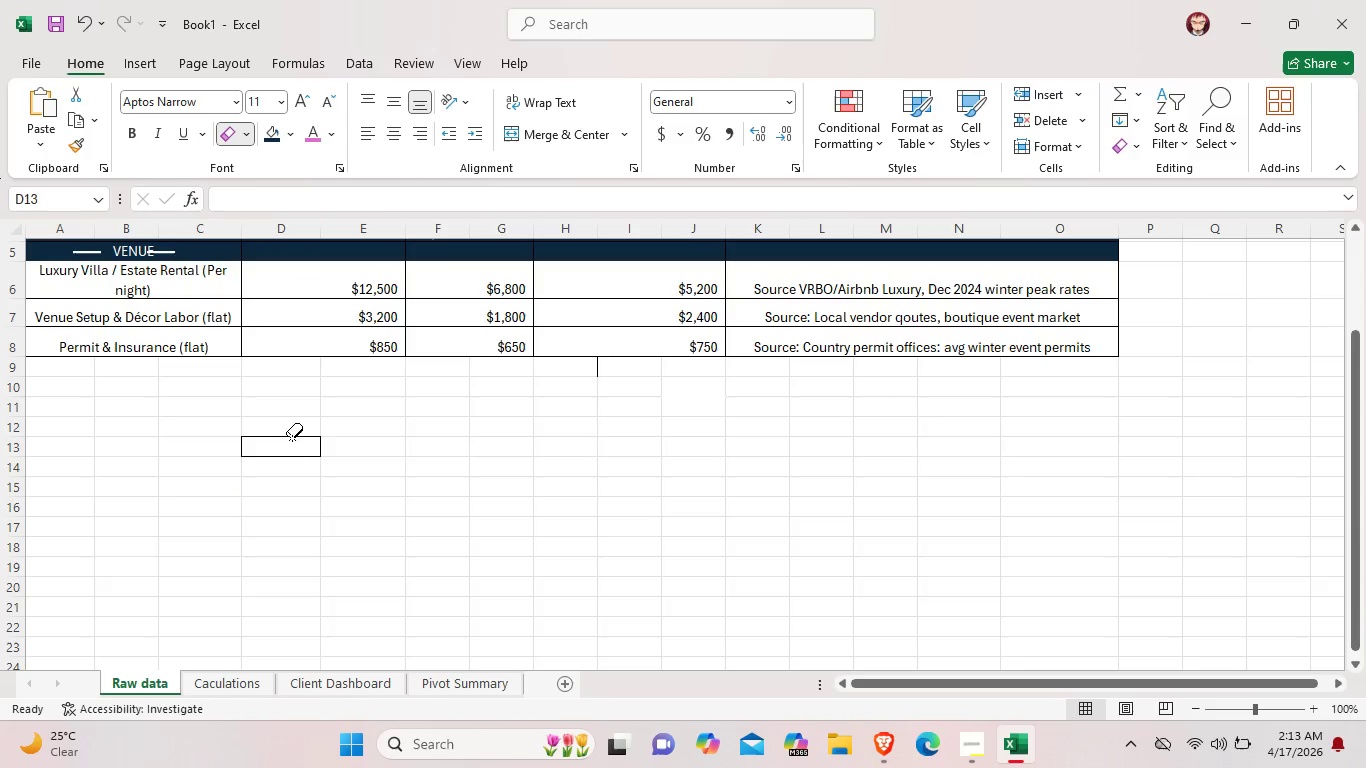 
left_click([293, 436])
 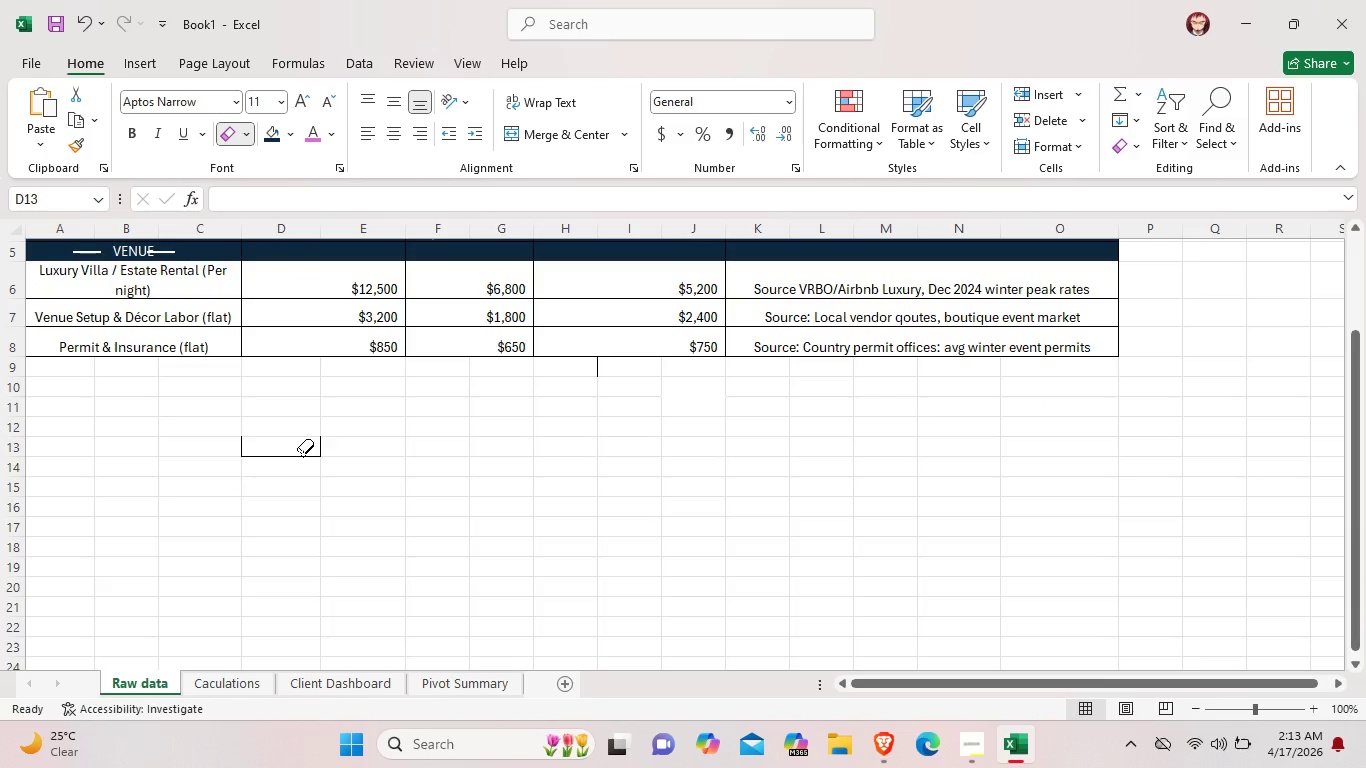 
left_click([303, 454])
 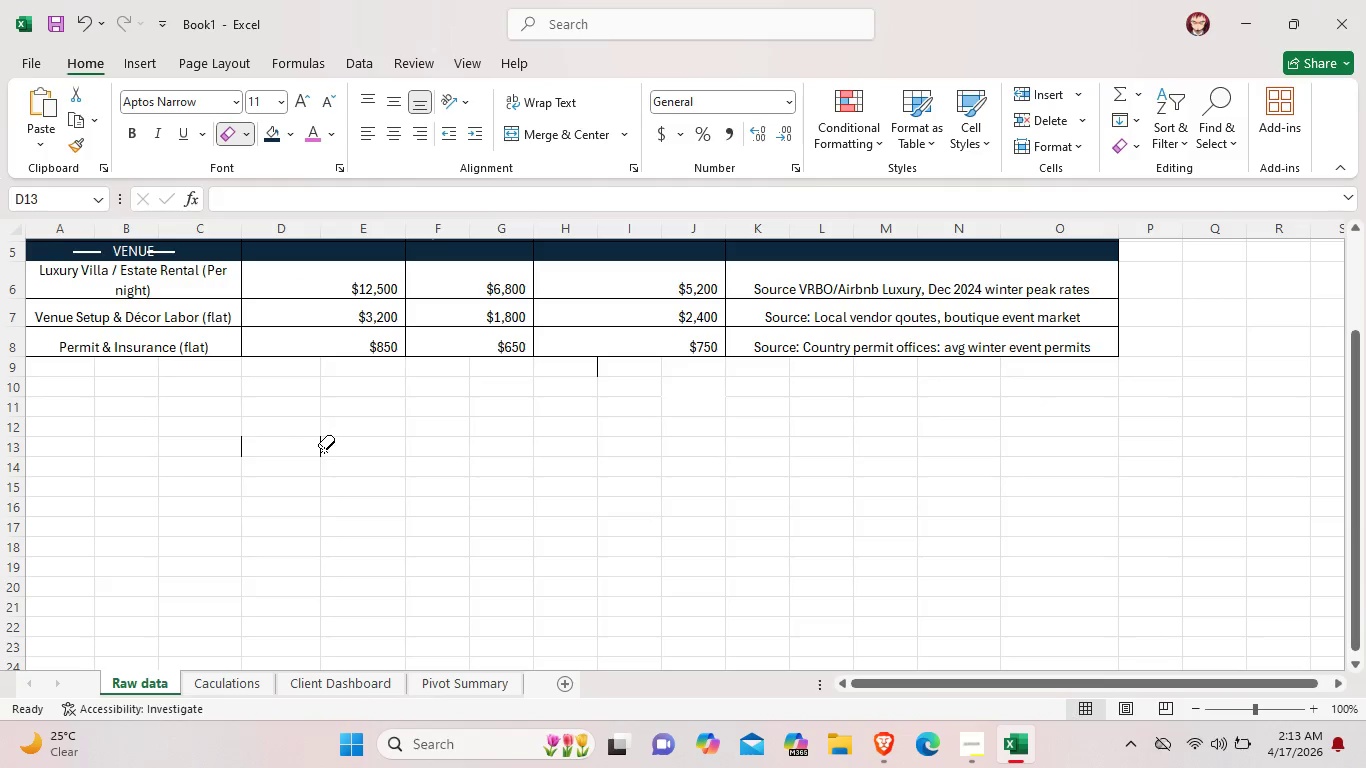 
left_click([324, 450])
 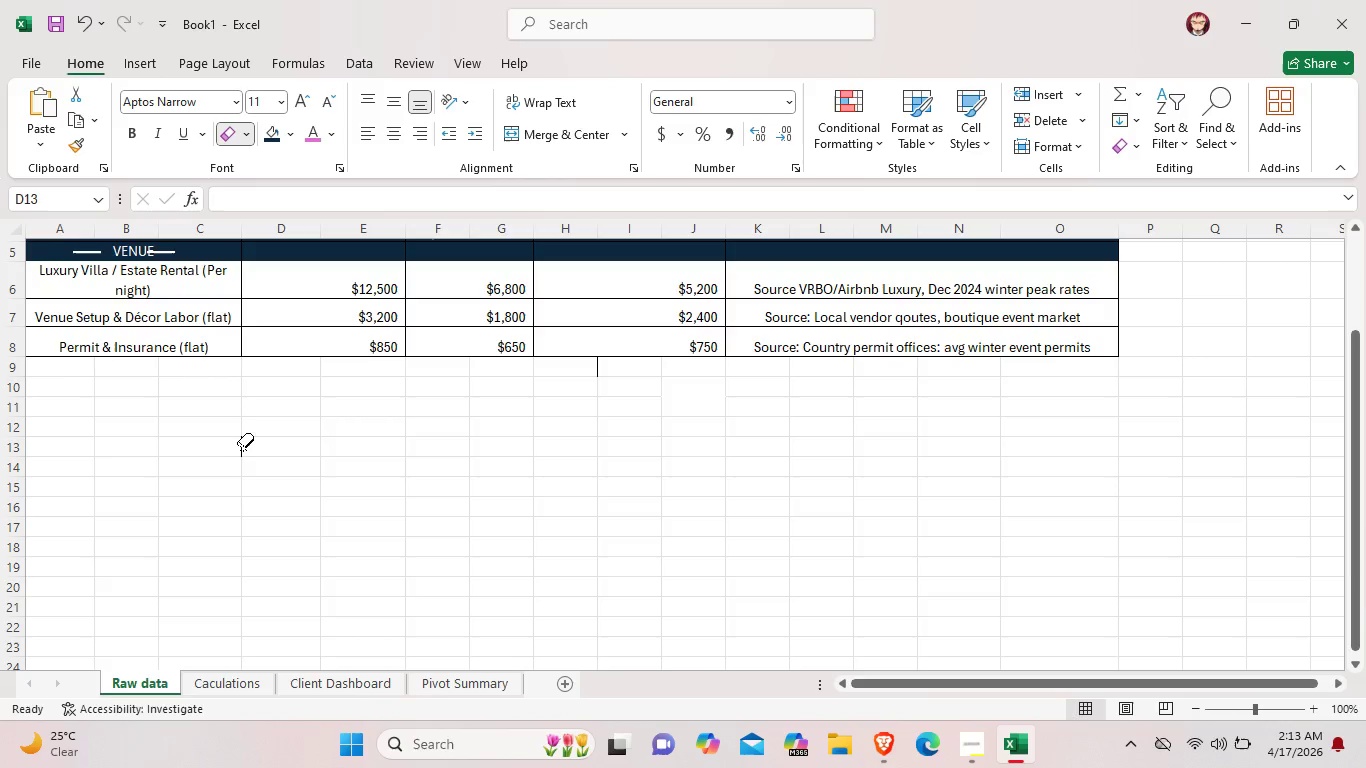 
left_click([242, 448])
 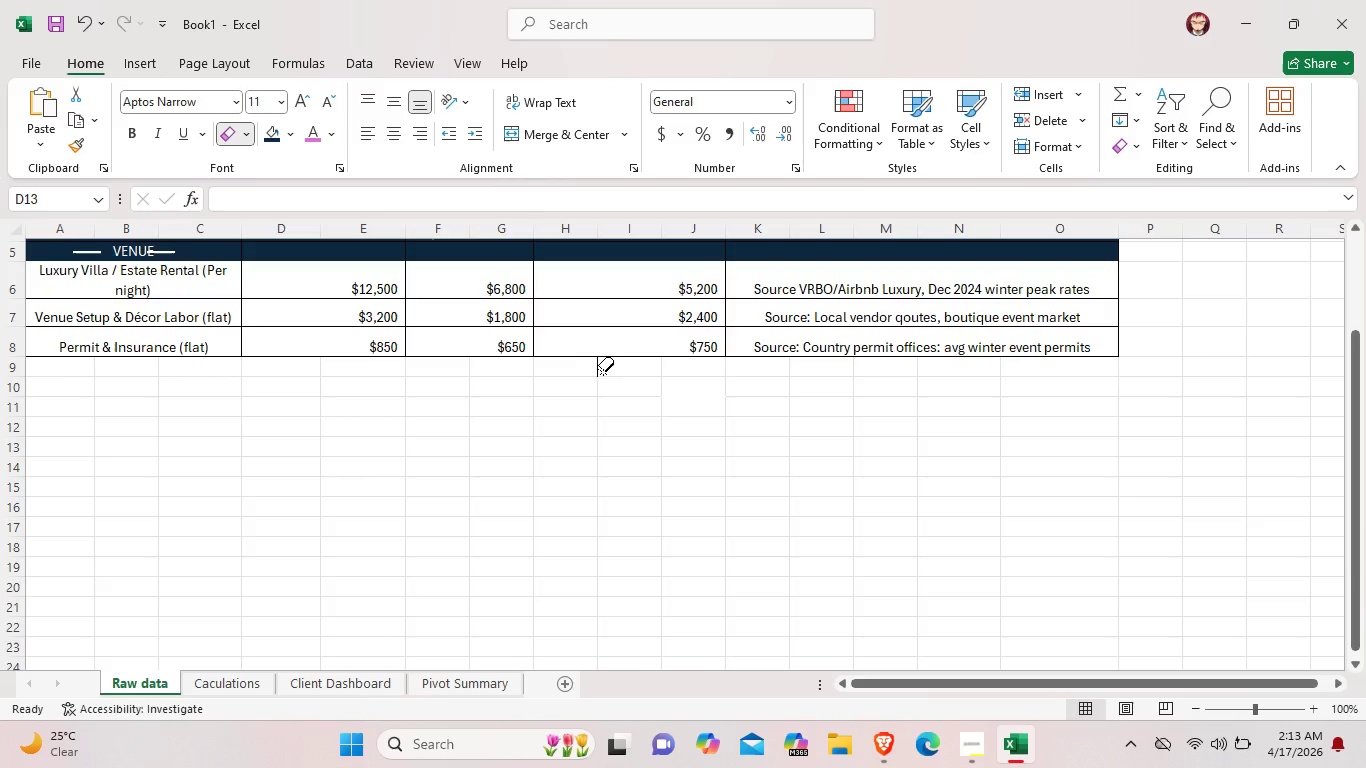 
left_click([603, 372])
 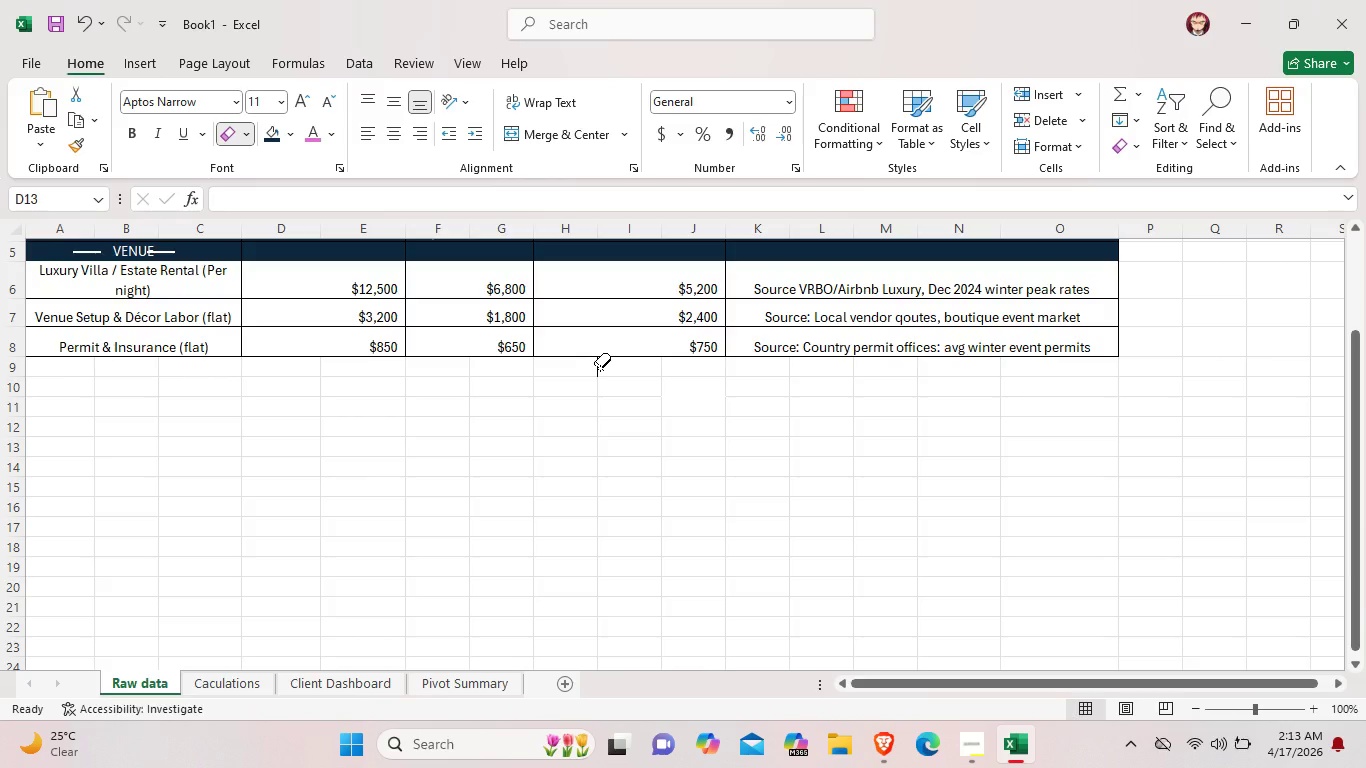 
left_click([600, 368])
 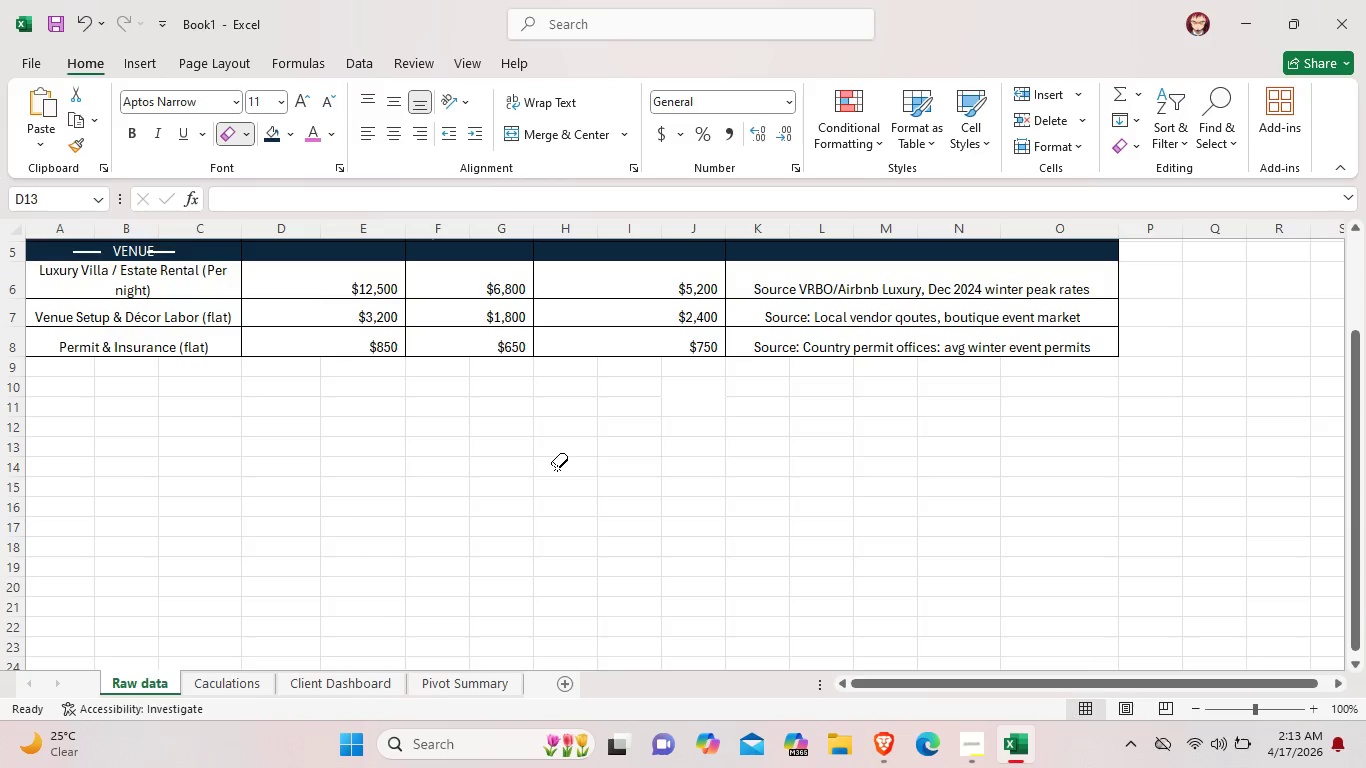 
scroll: coordinate [255, 537], scroll_direction: up, amount: 7.0
 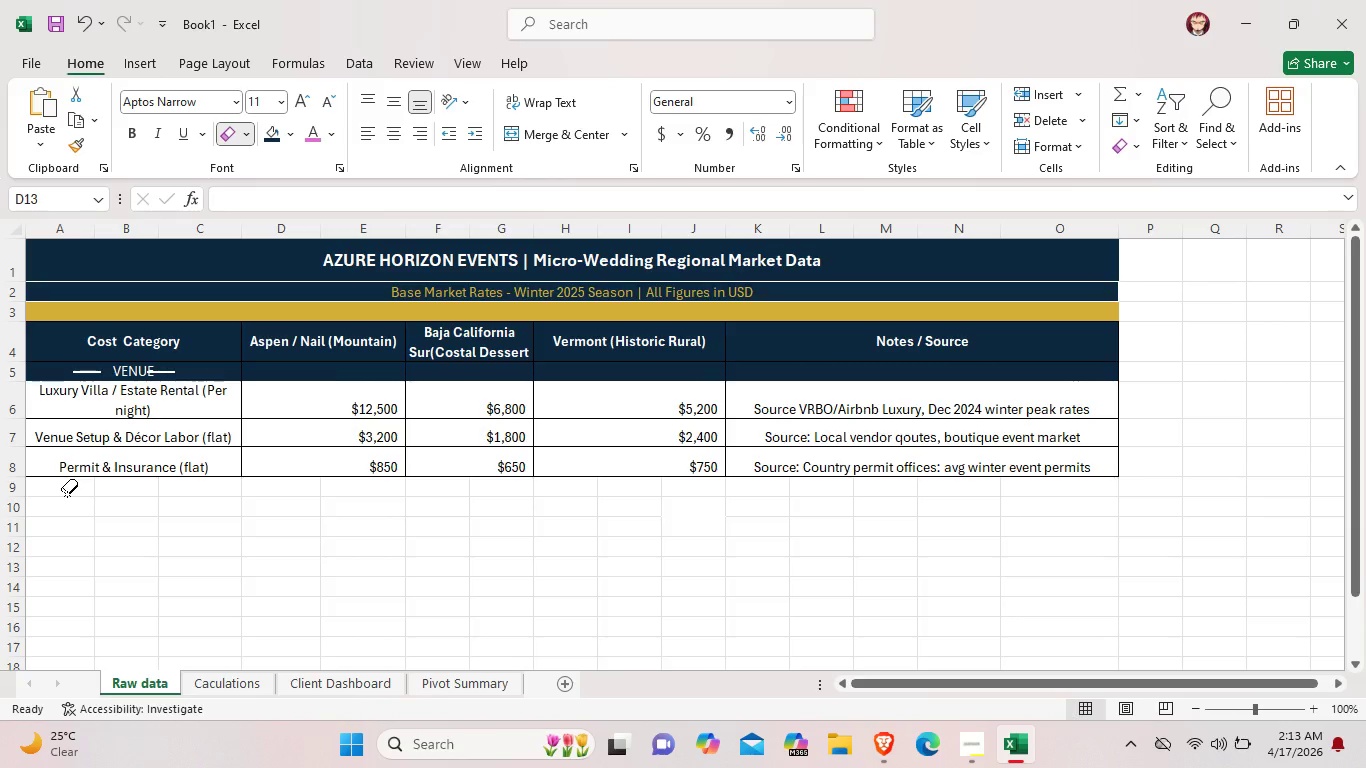 
wait(24.03)
 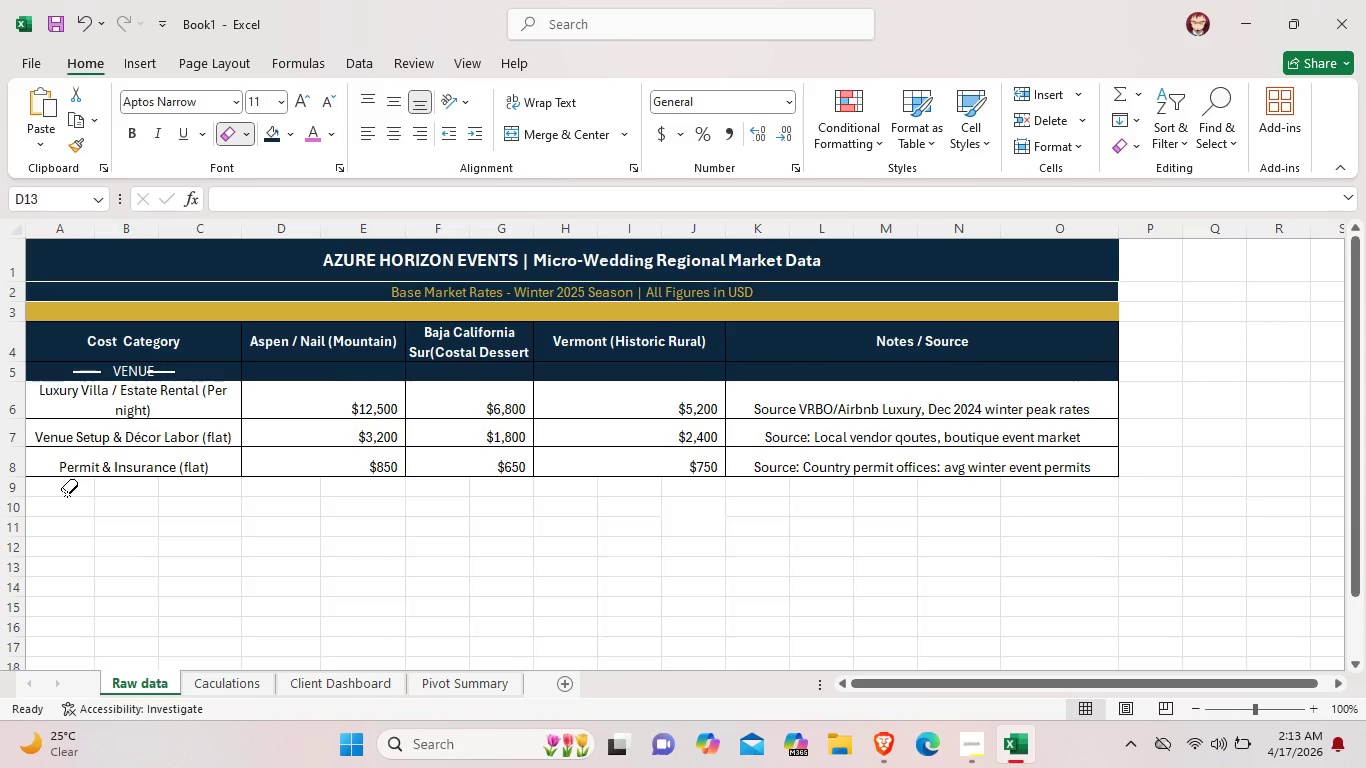 
left_click([225, 128])
 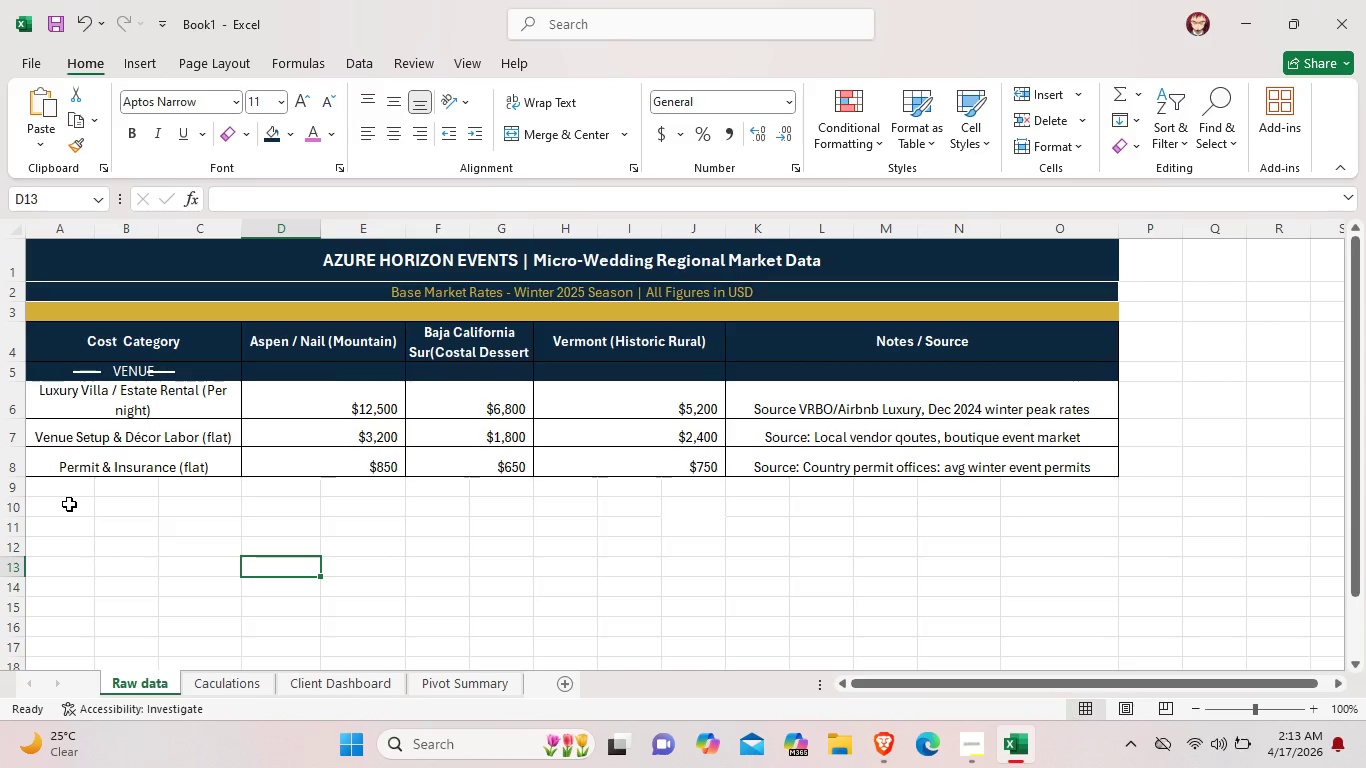 
left_click_drag(start_coordinate=[39, 487], to_coordinate=[1111, 489])
 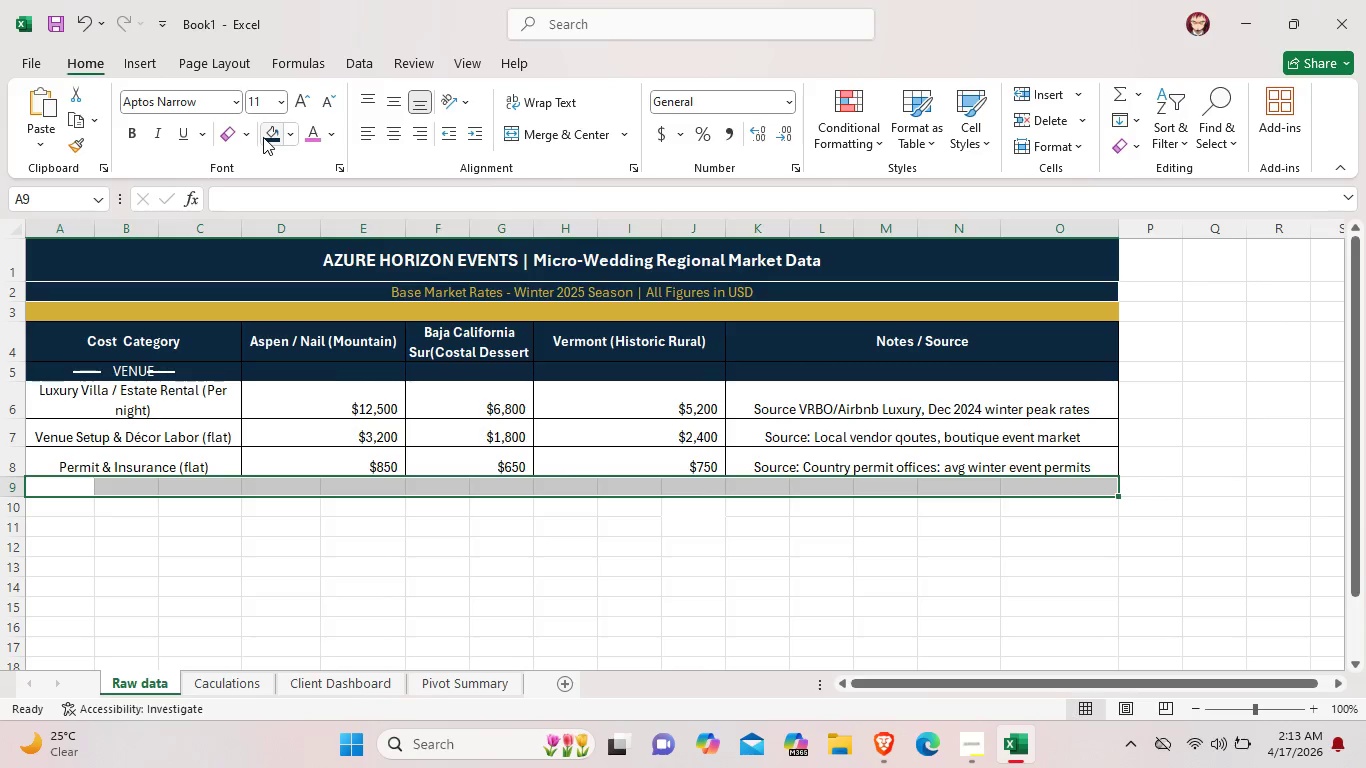 
left_click([263, 137])
 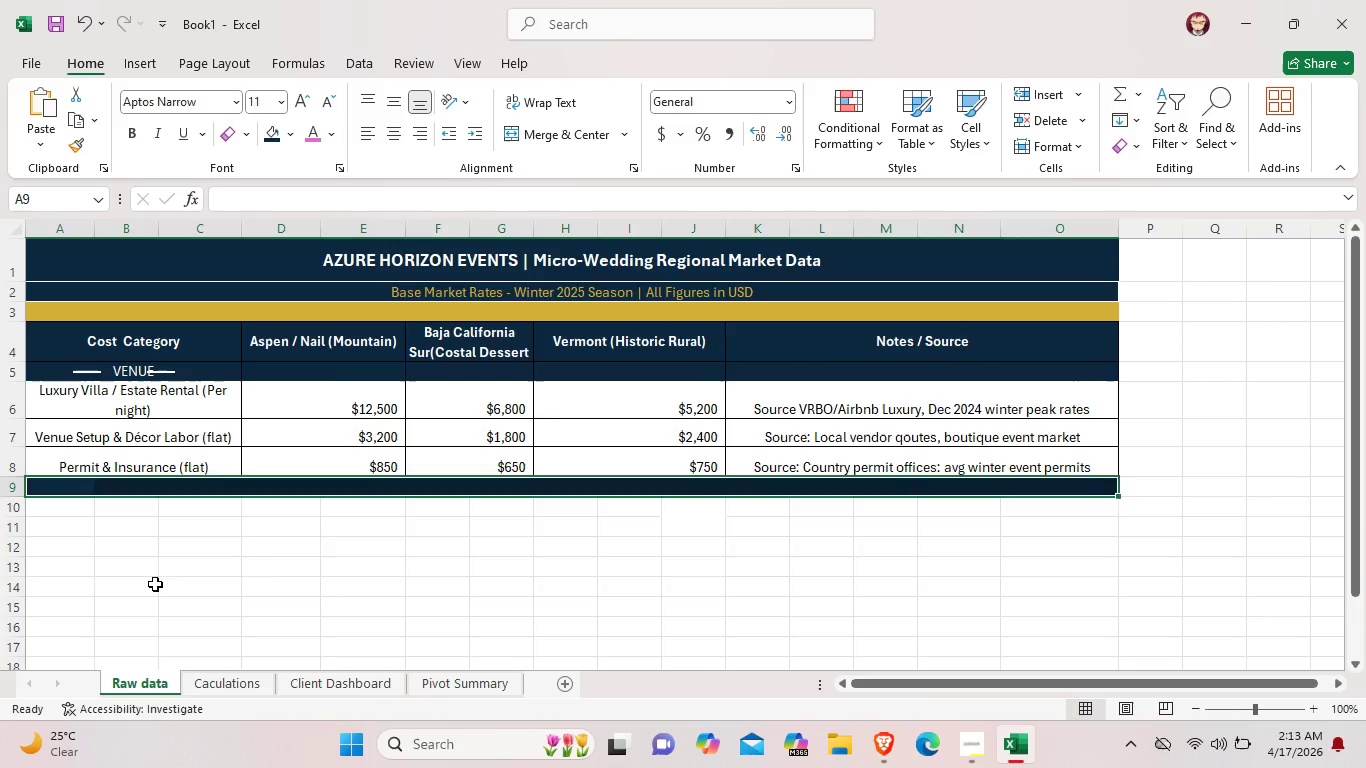 
left_click([155, 584])
 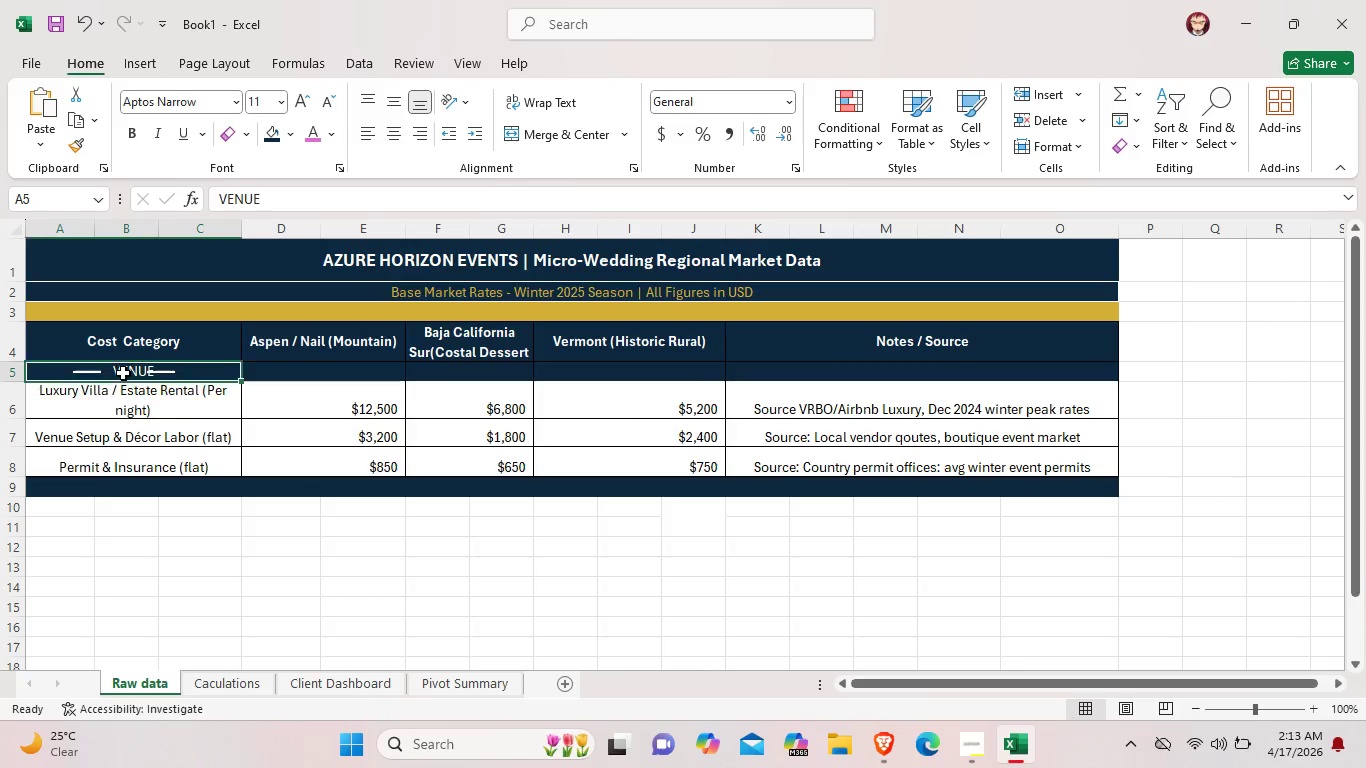 
left_click([123, 373])
 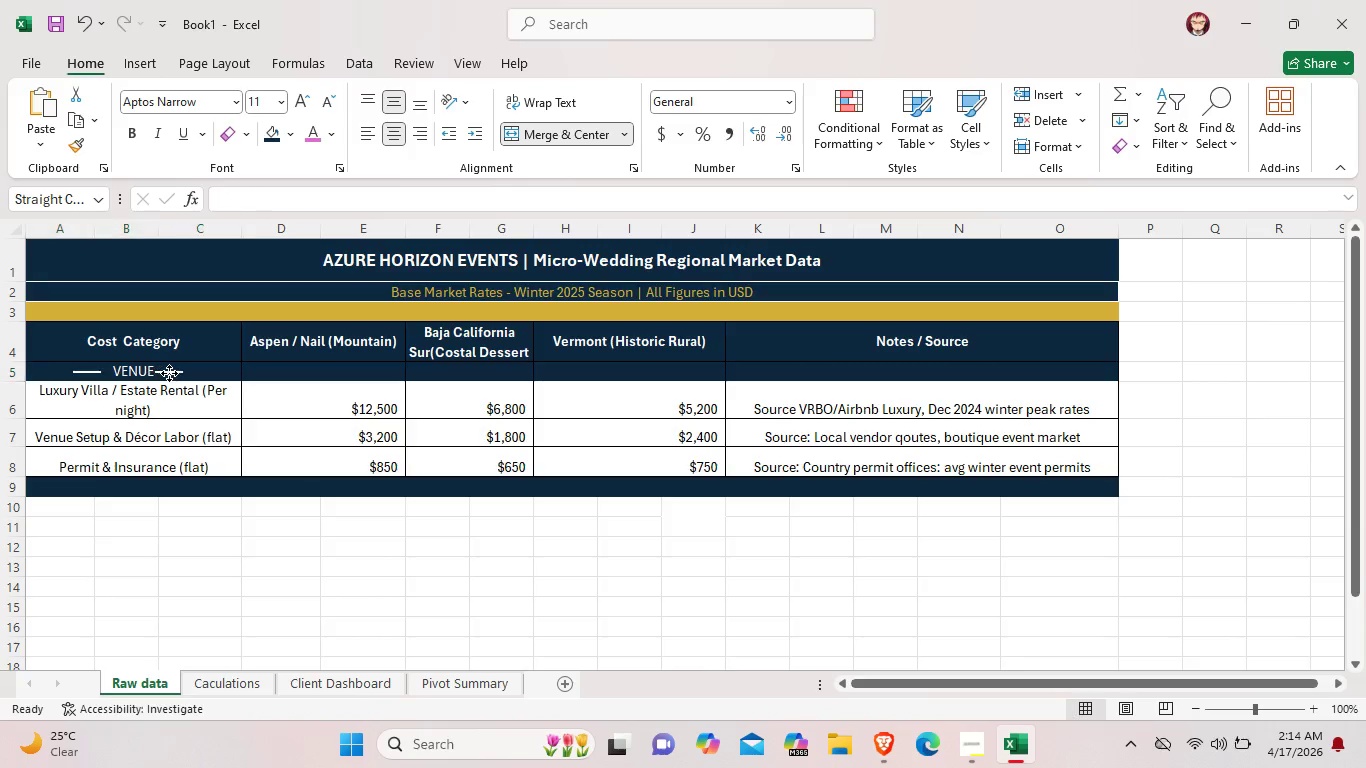 
left_click_drag(start_coordinate=[160, 373], to_coordinate=[170, 373])
 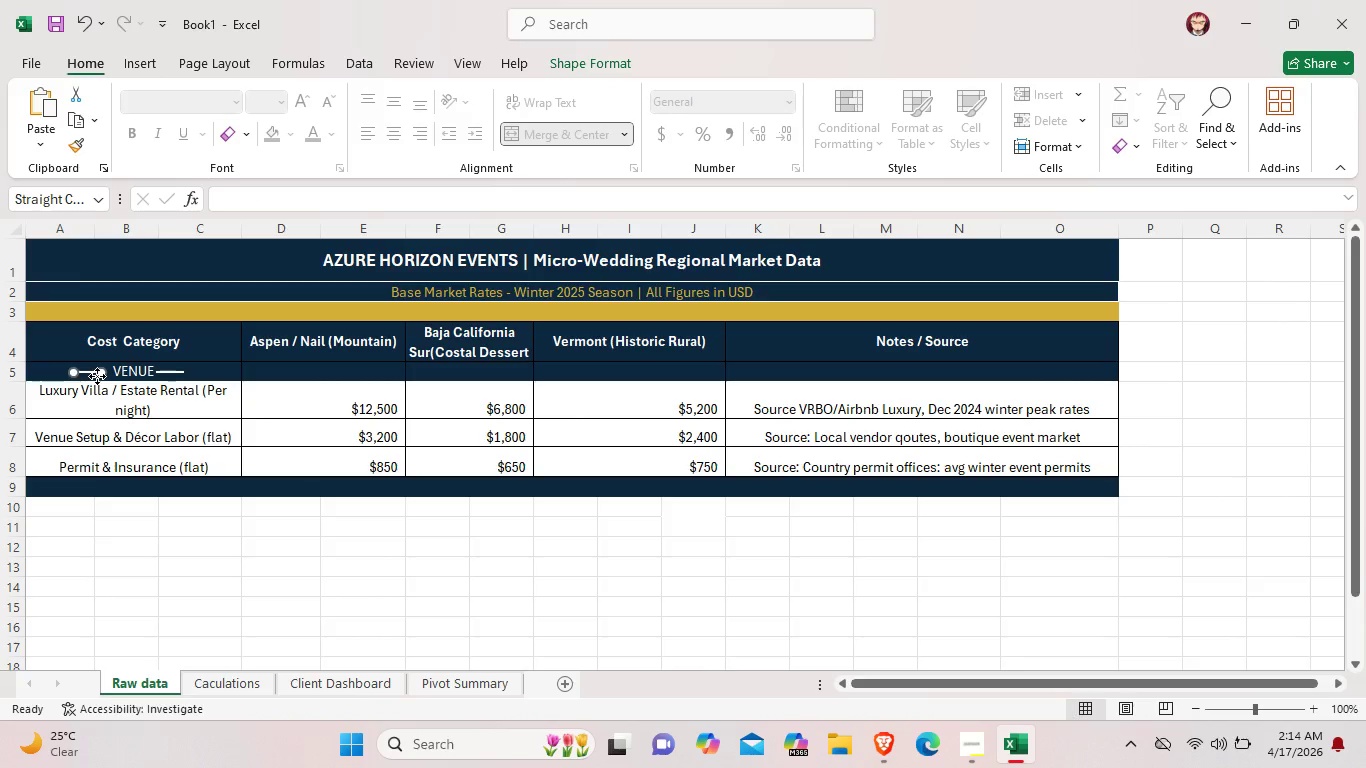 
left_click_drag(start_coordinate=[89, 375], to_coordinate=[102, 376])
 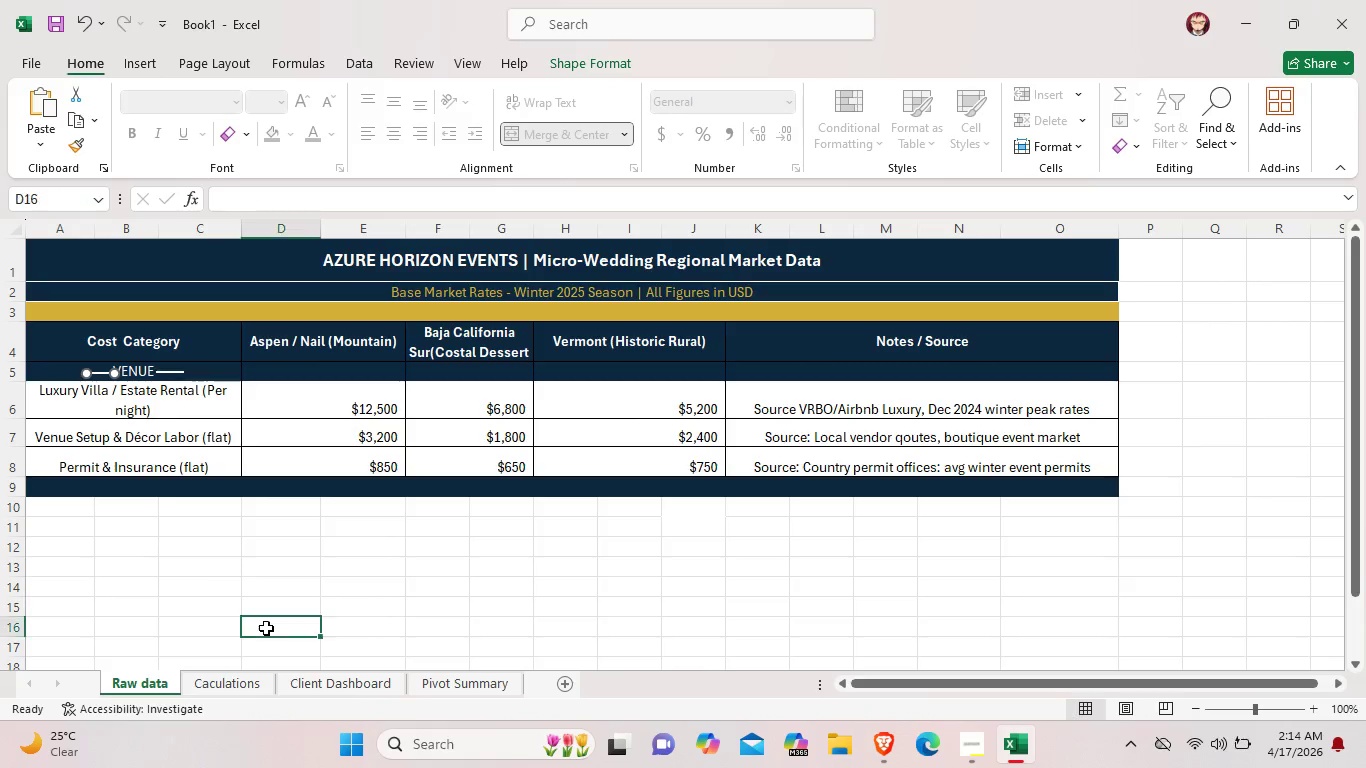 
left_click([266, 628])
 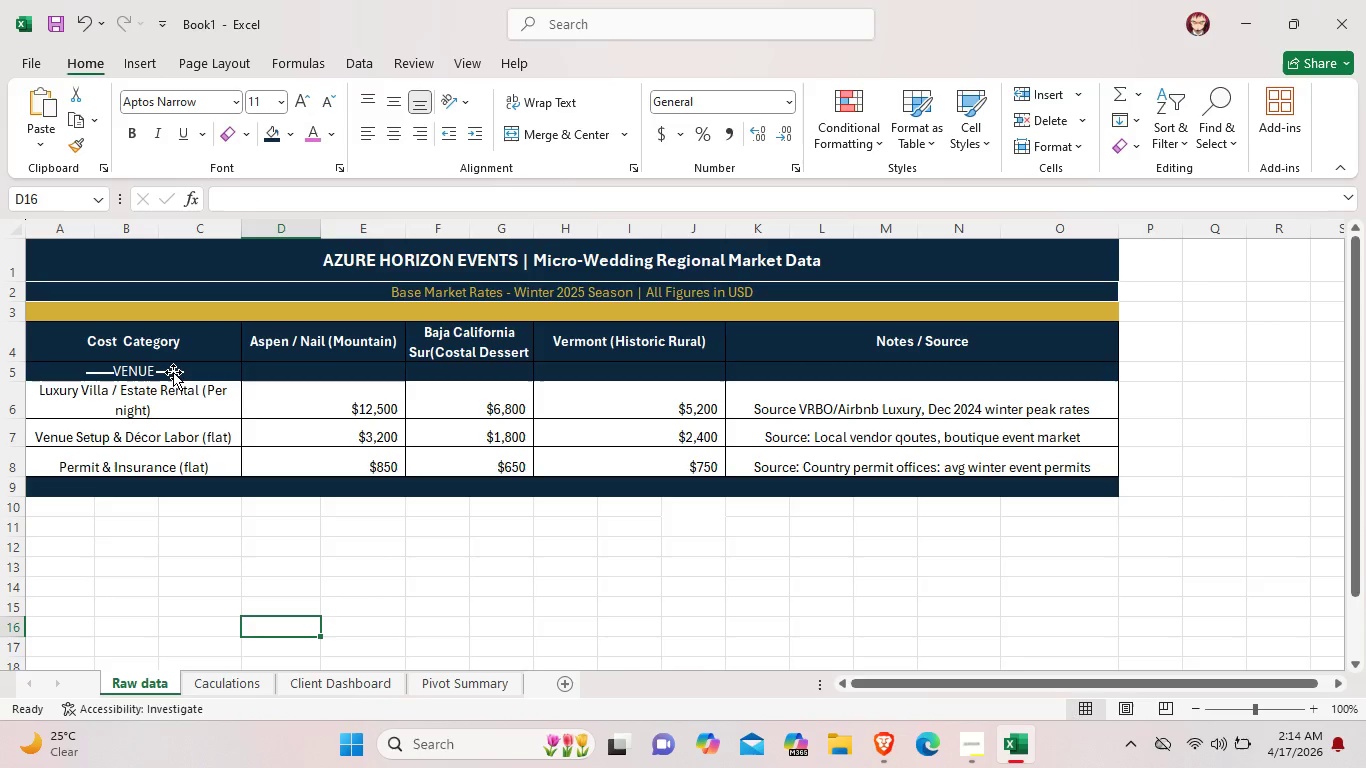 
left_click([173, 372])
 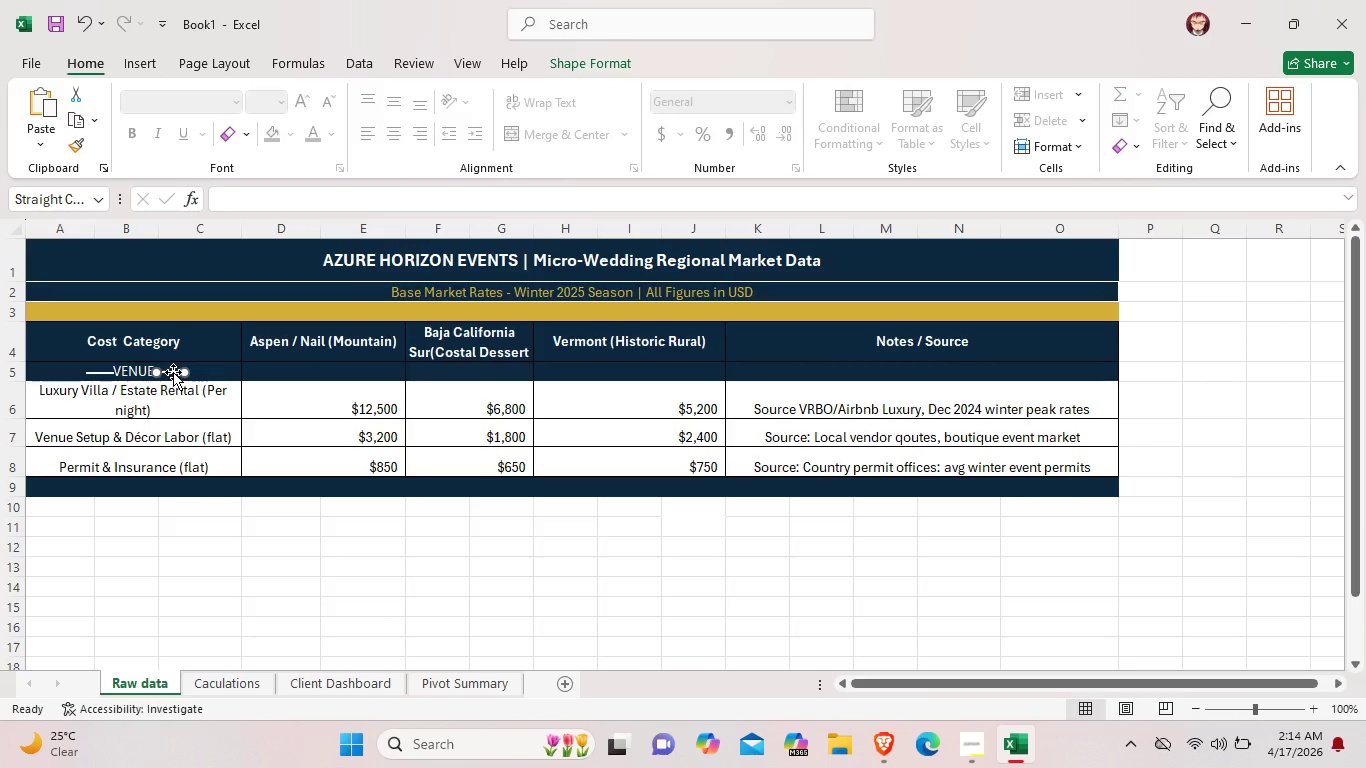 
key(Backspace)
 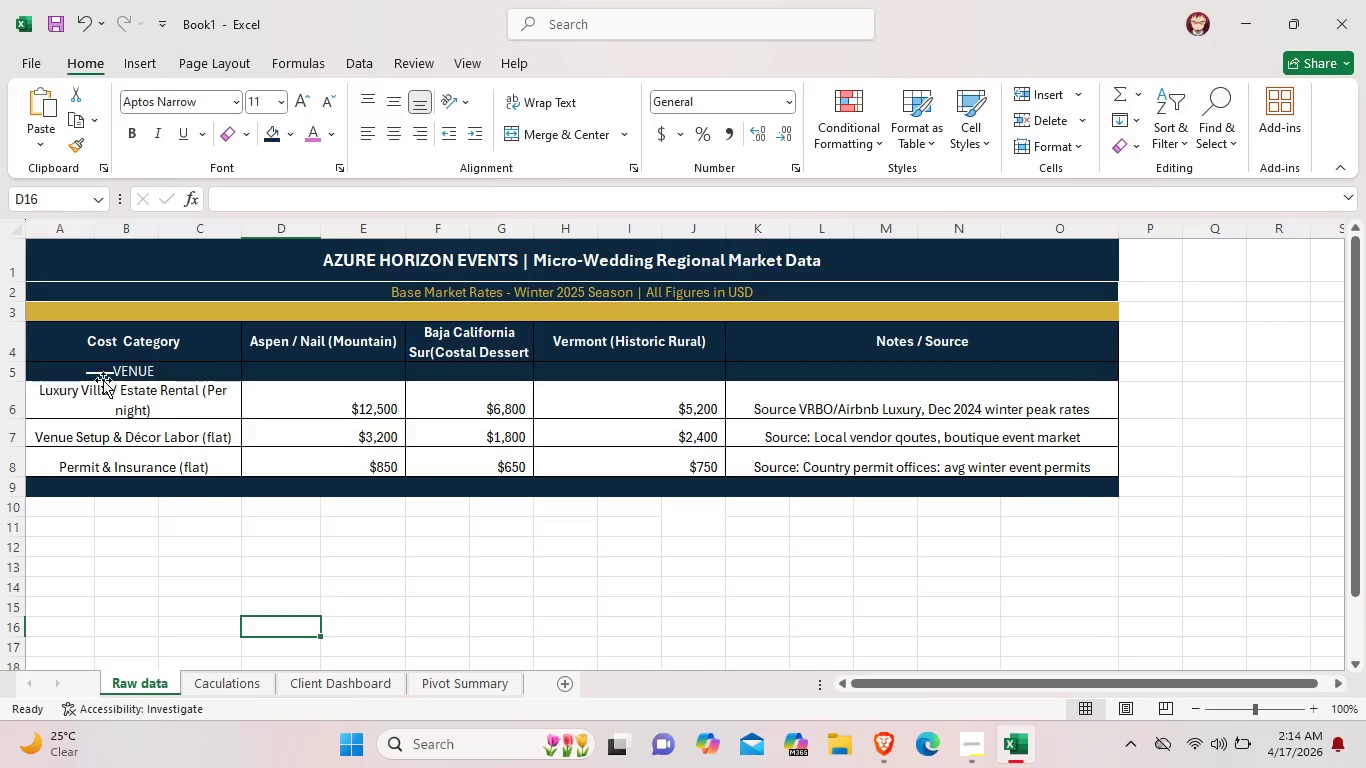 
left_click([99, 378])
 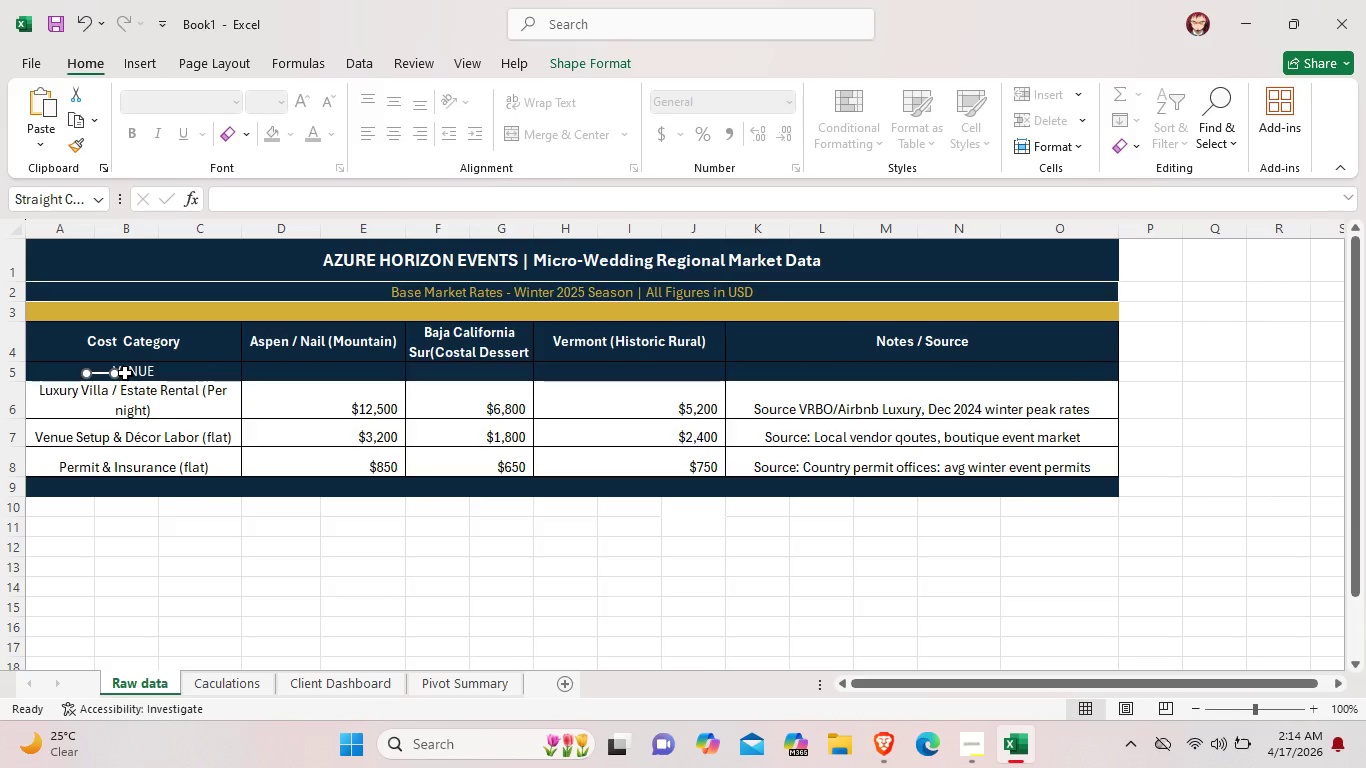 
key(Backspace)
 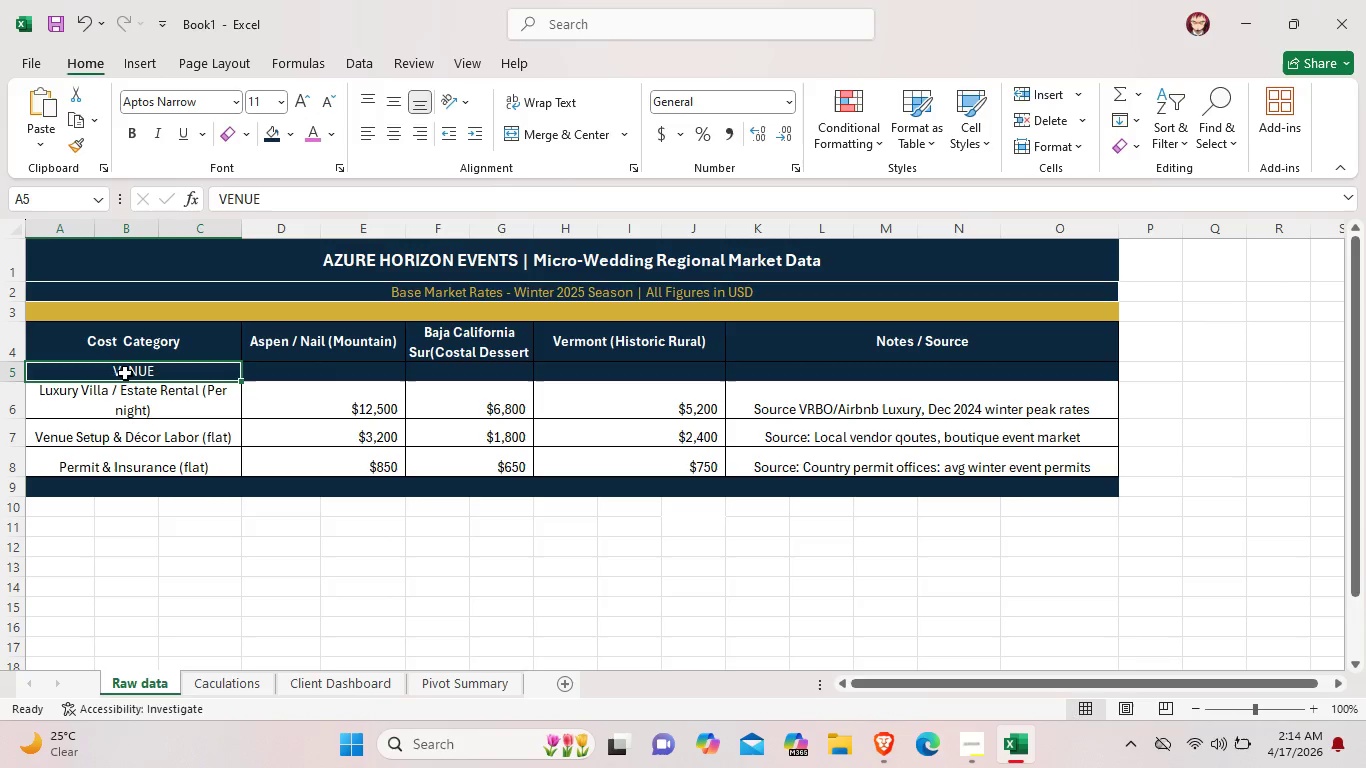 
left_click([125, 373])
 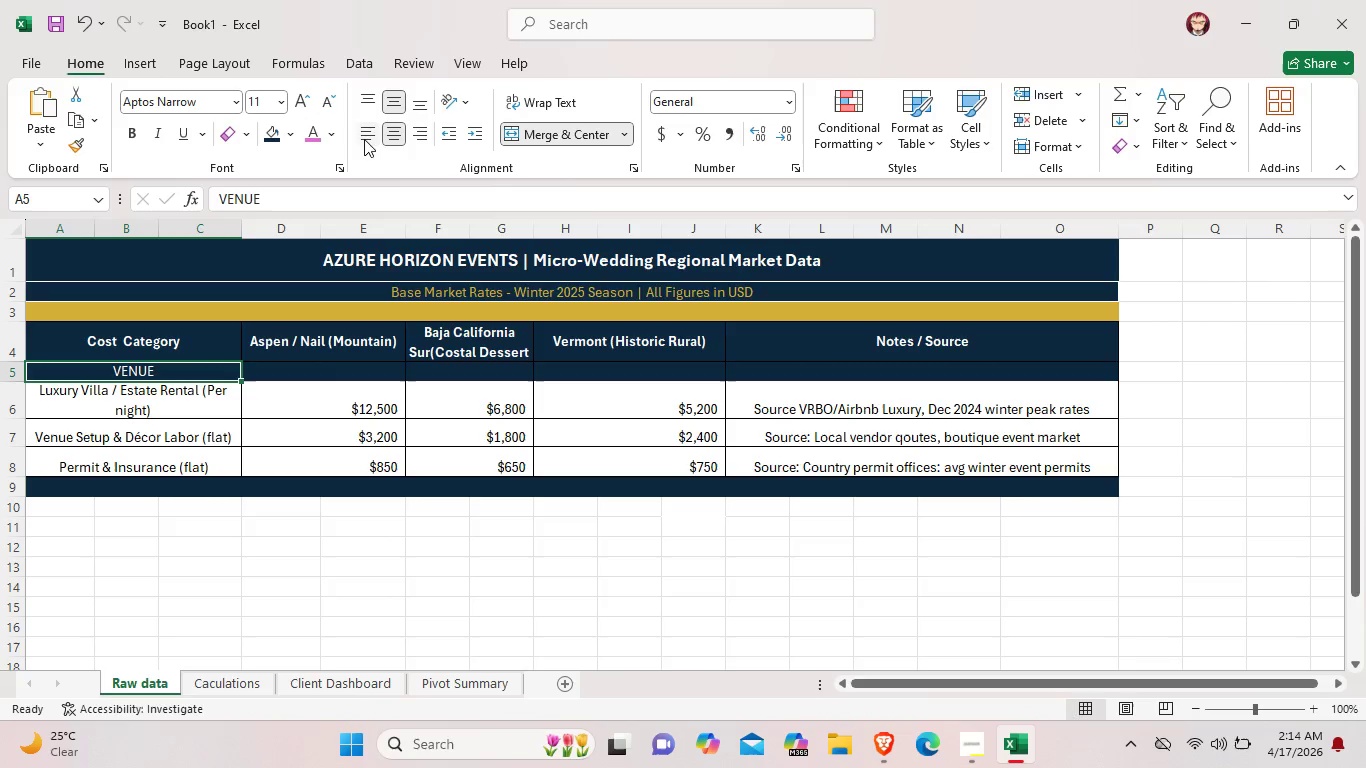 
left_click([370, 135])
 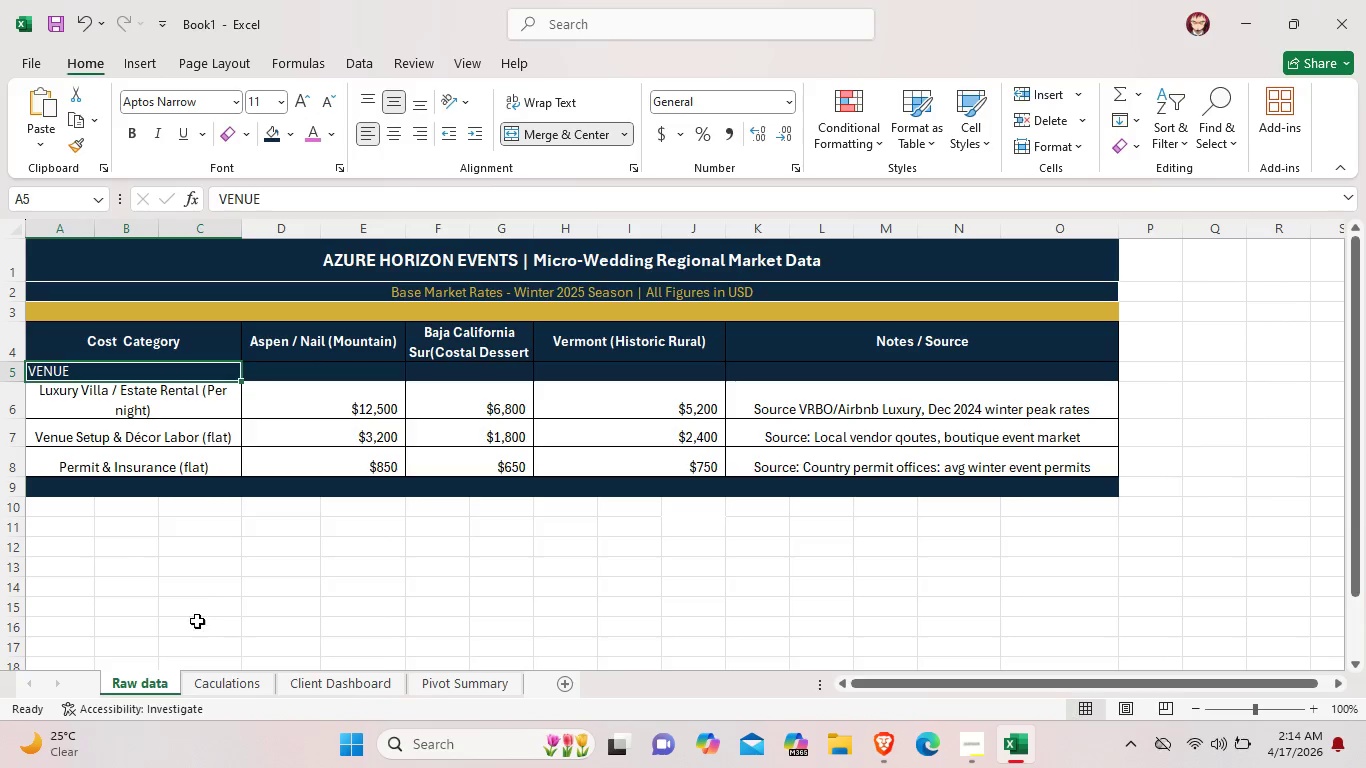 
left_click([197, 621])
 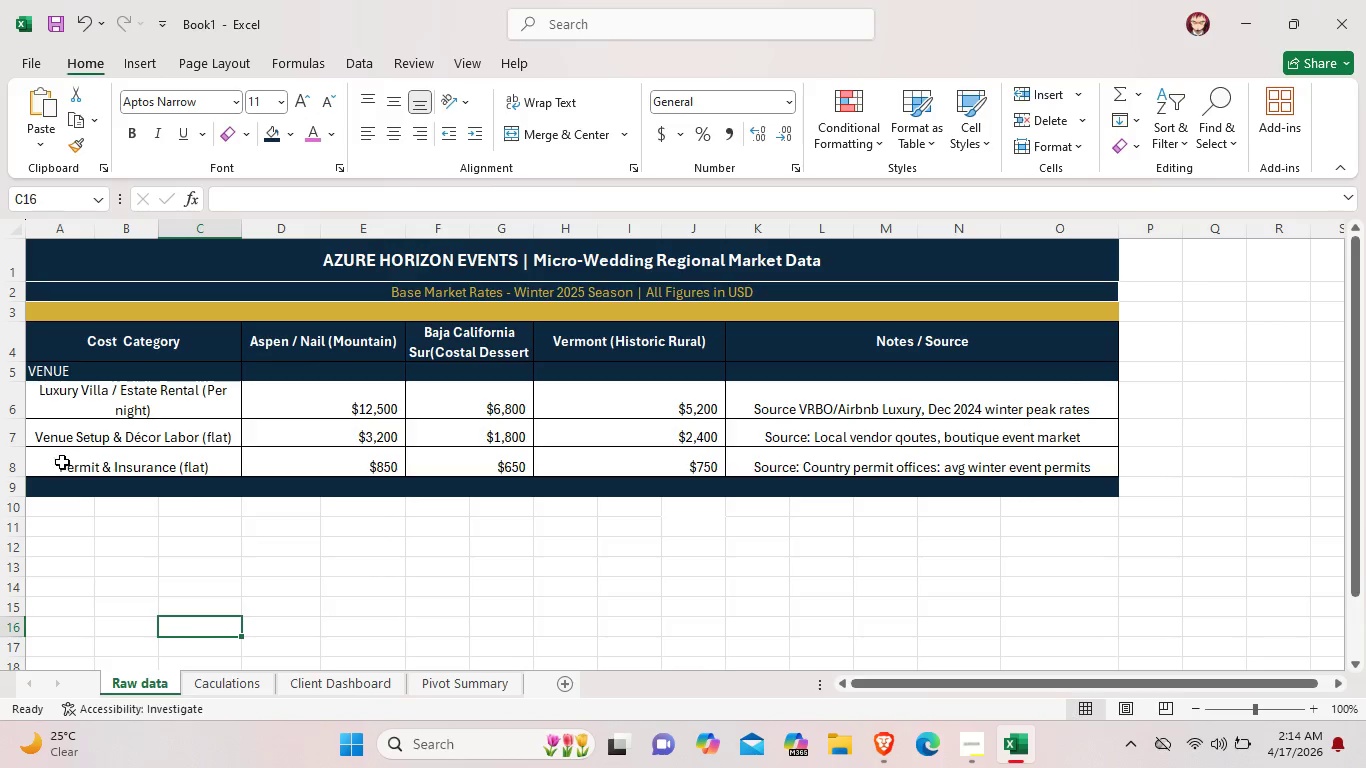 
left_click([57, 377])
 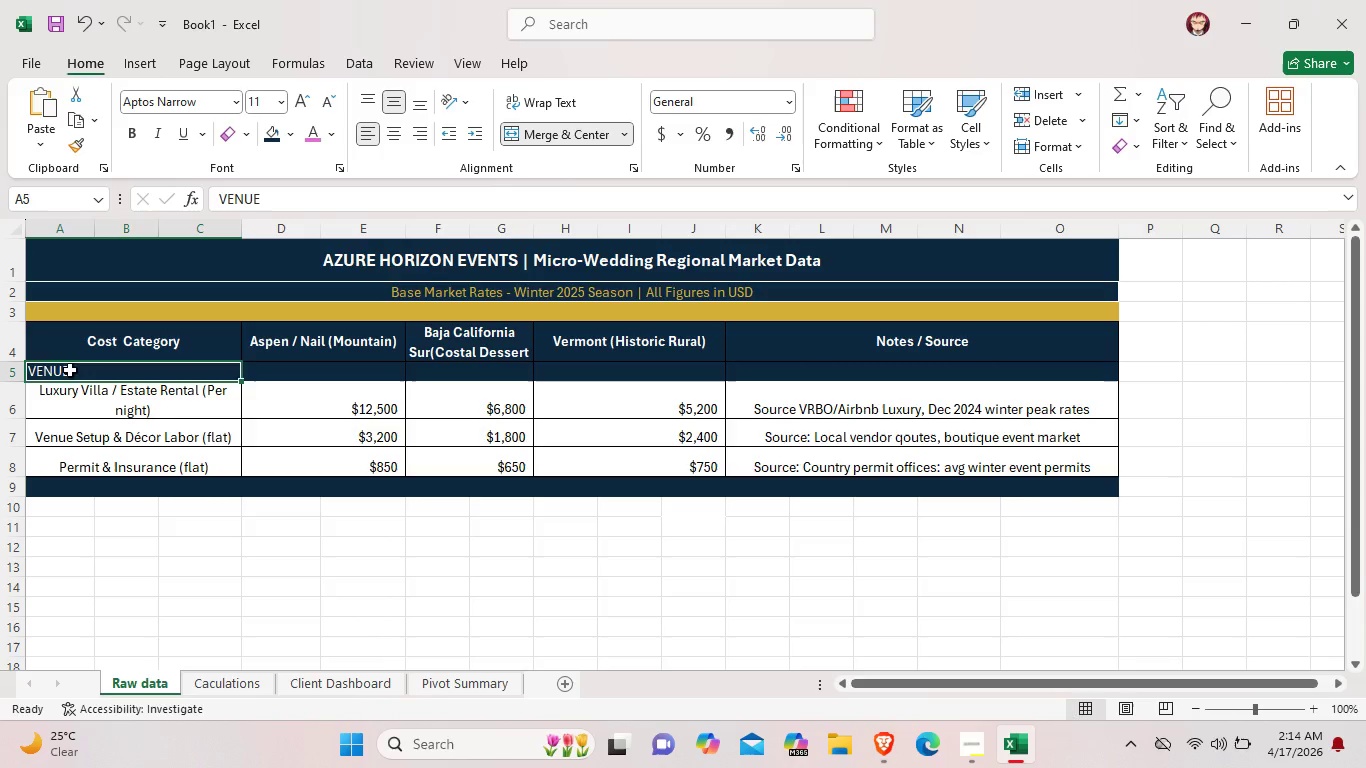 
double_click([70, 370])
 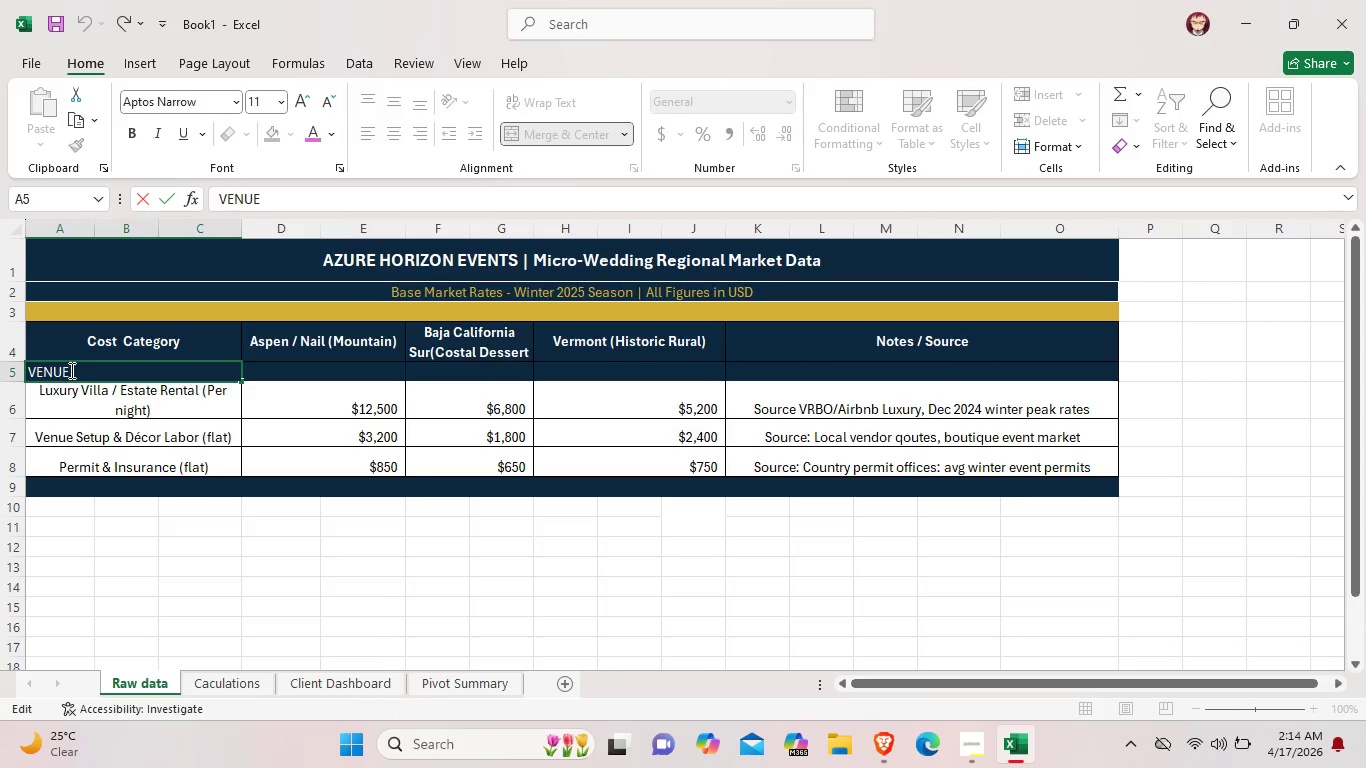 
left_click_drag(start_coordinate=[76, 370], to_coordinate=[25, 370])
 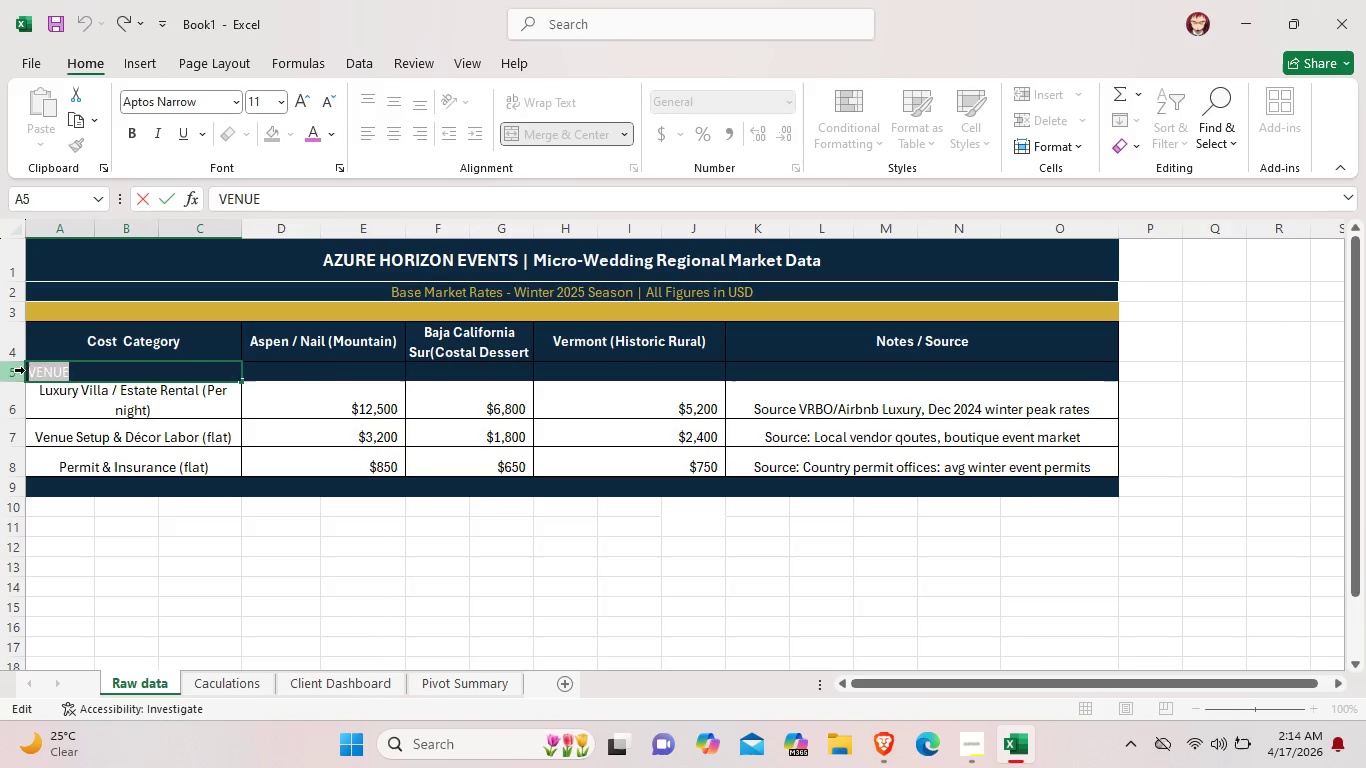 
key(Control+ControlLeft)
 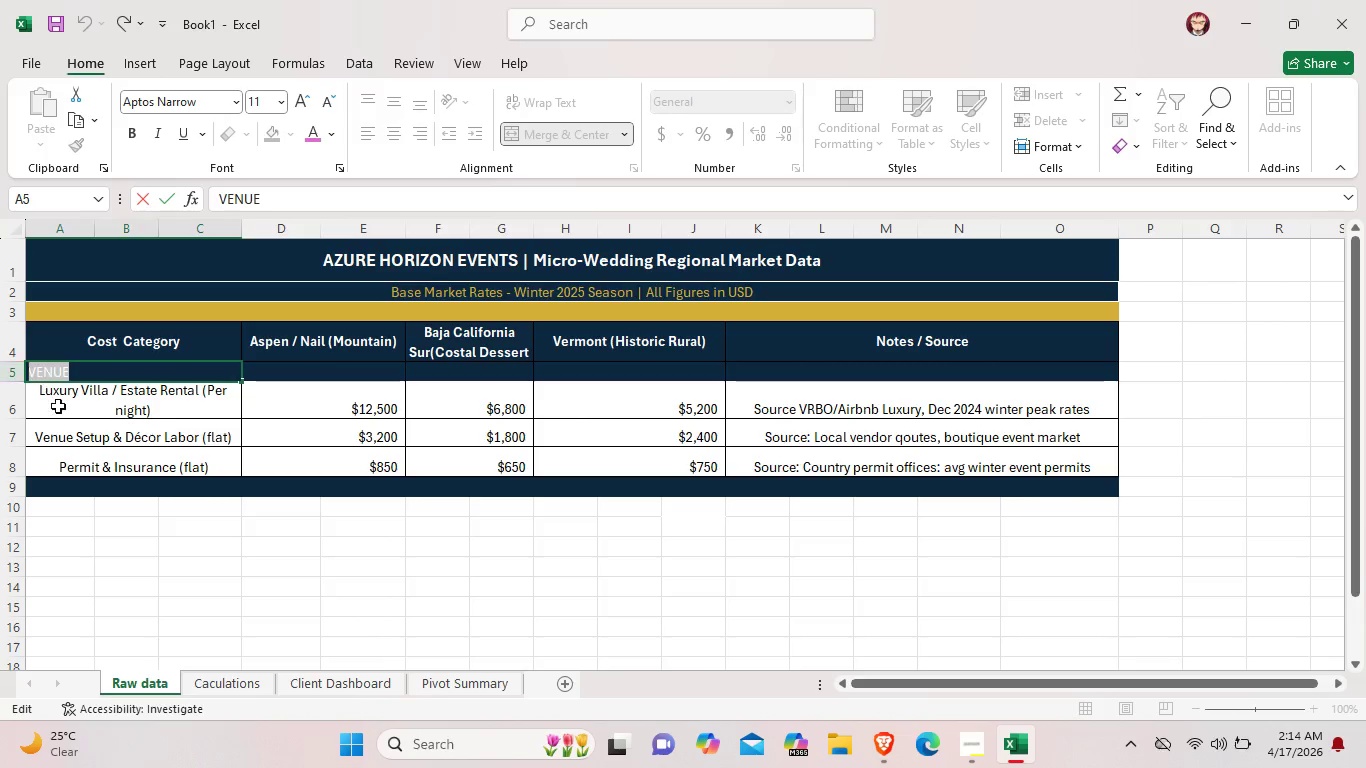 
key(Control+C)
 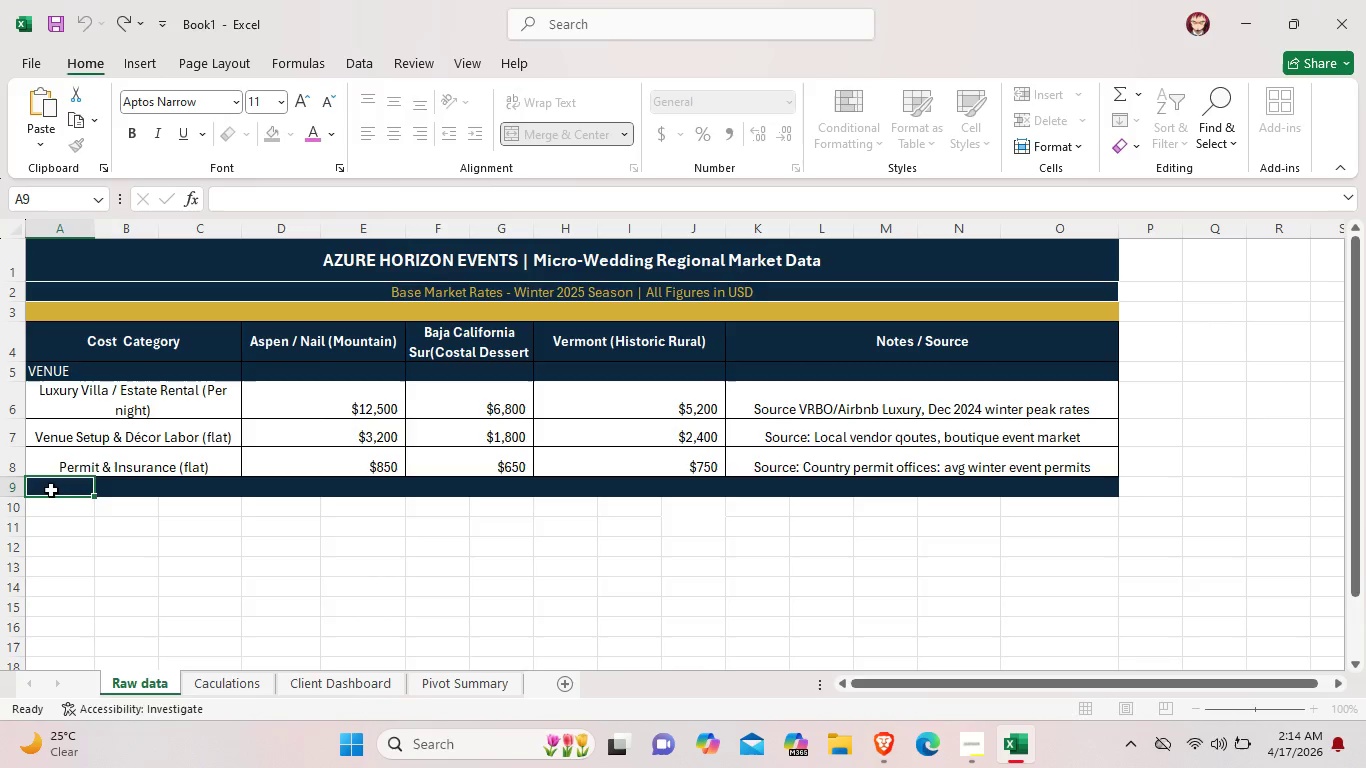 
double_click([51, 490])
 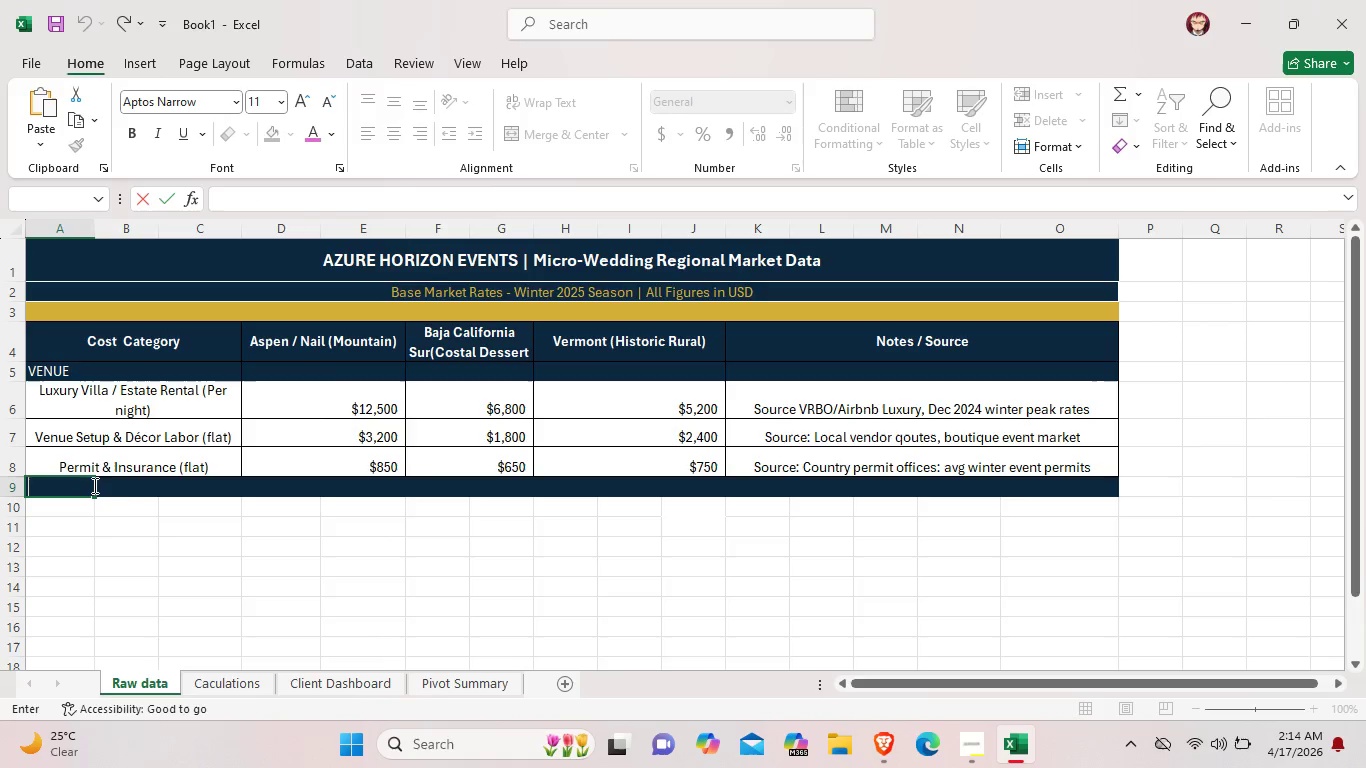 
left_click([128, 489])
 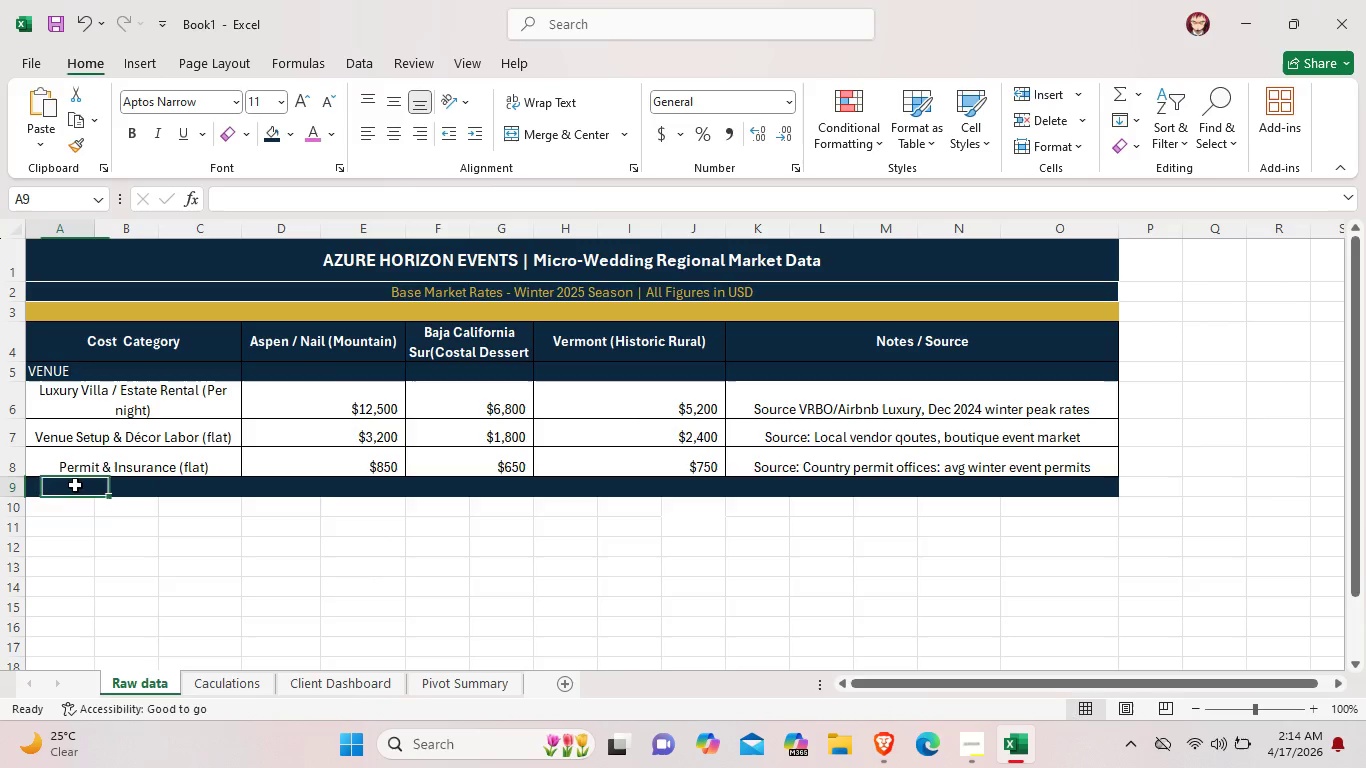 
left_click_drag(start_coordinate=[76, 485], to_coordinate=[219, 480])
 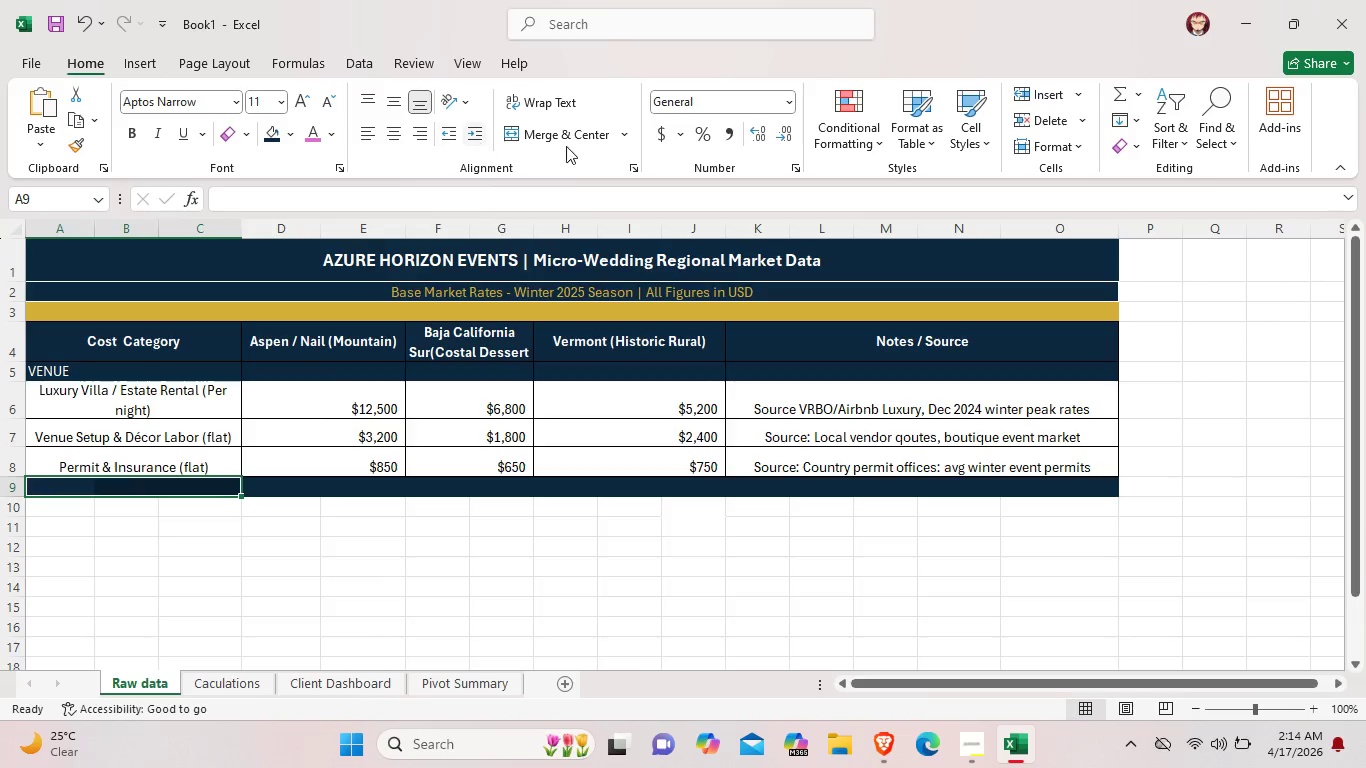 
left_click([574, 136])
 